 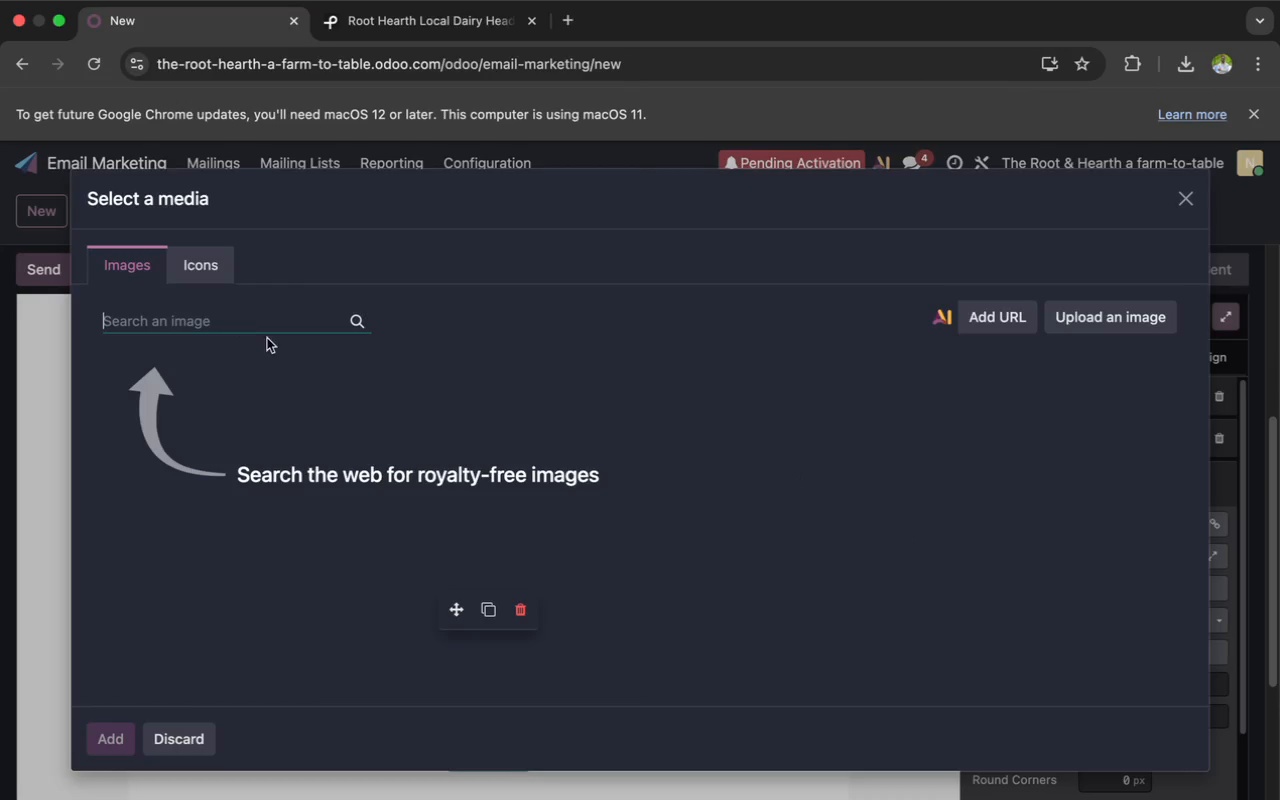 
left_click([1099, 322])
 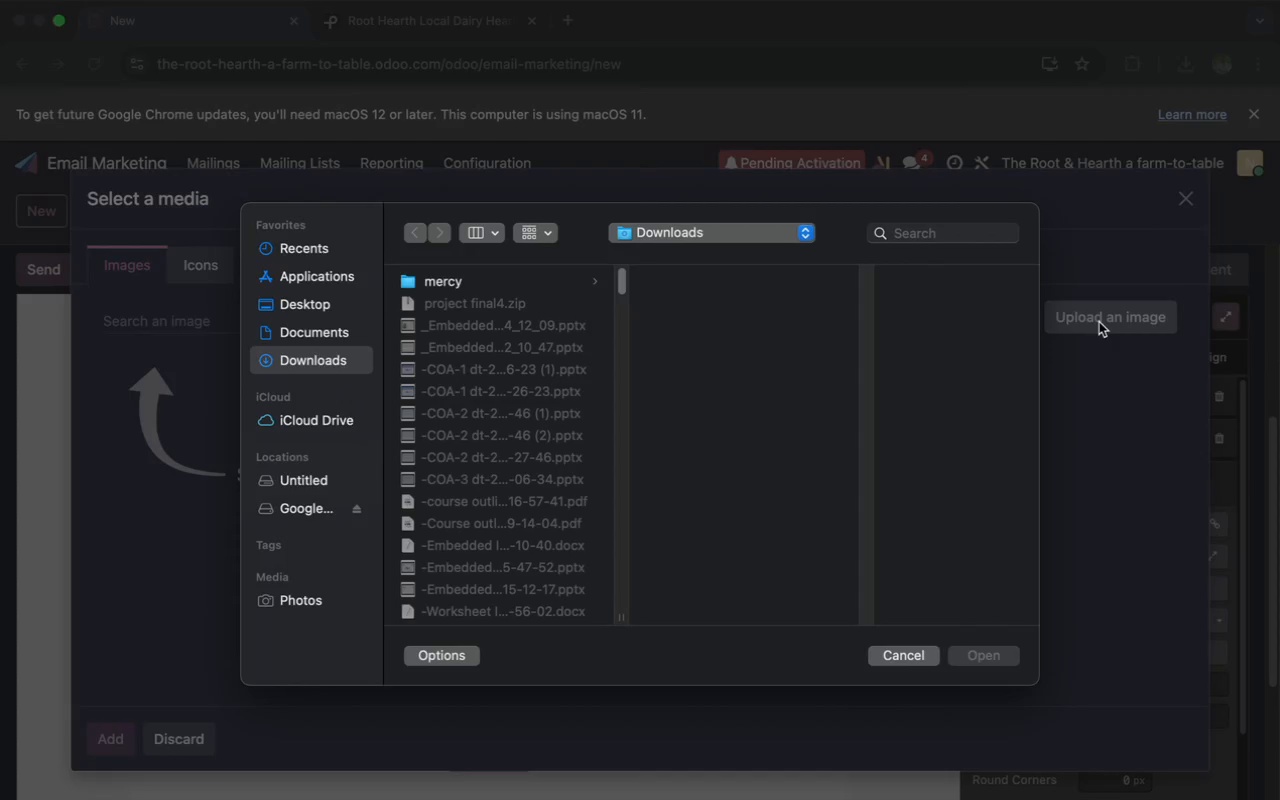 
wait(27.93)
 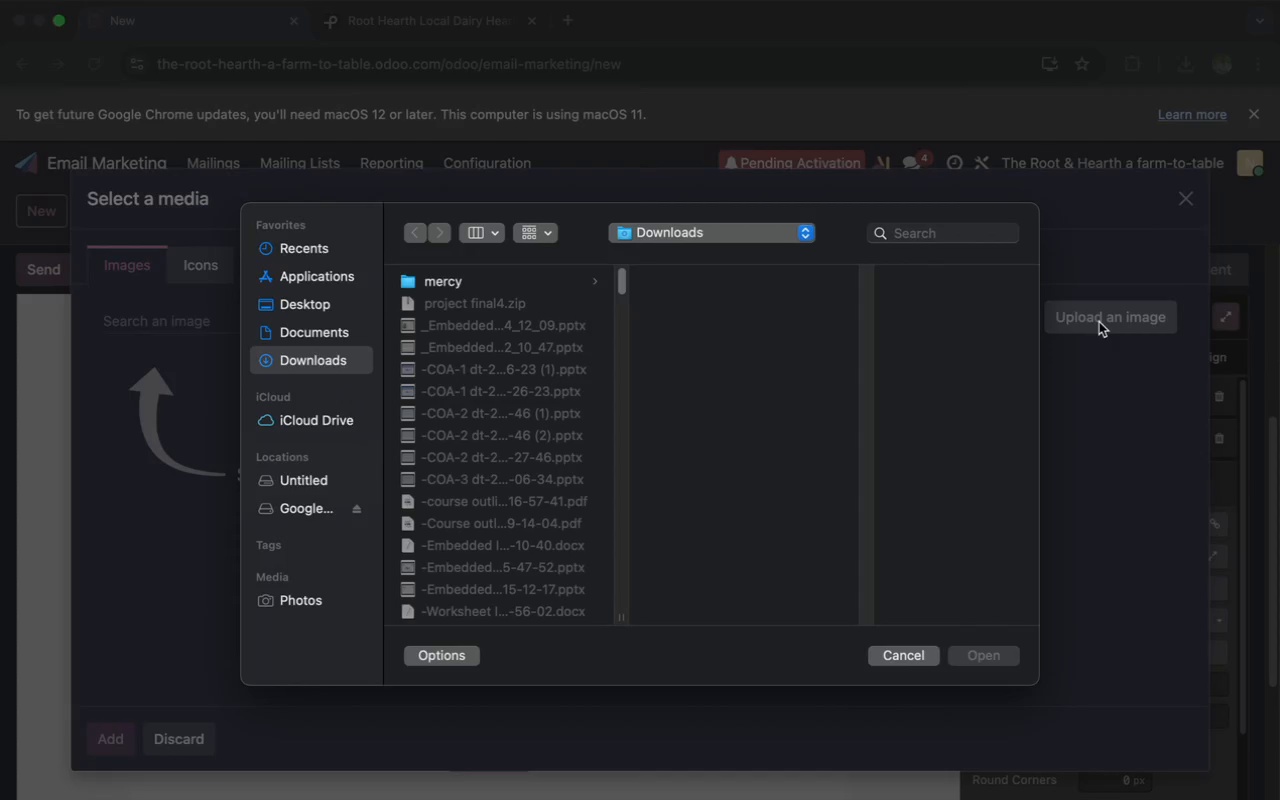 
key(P)
 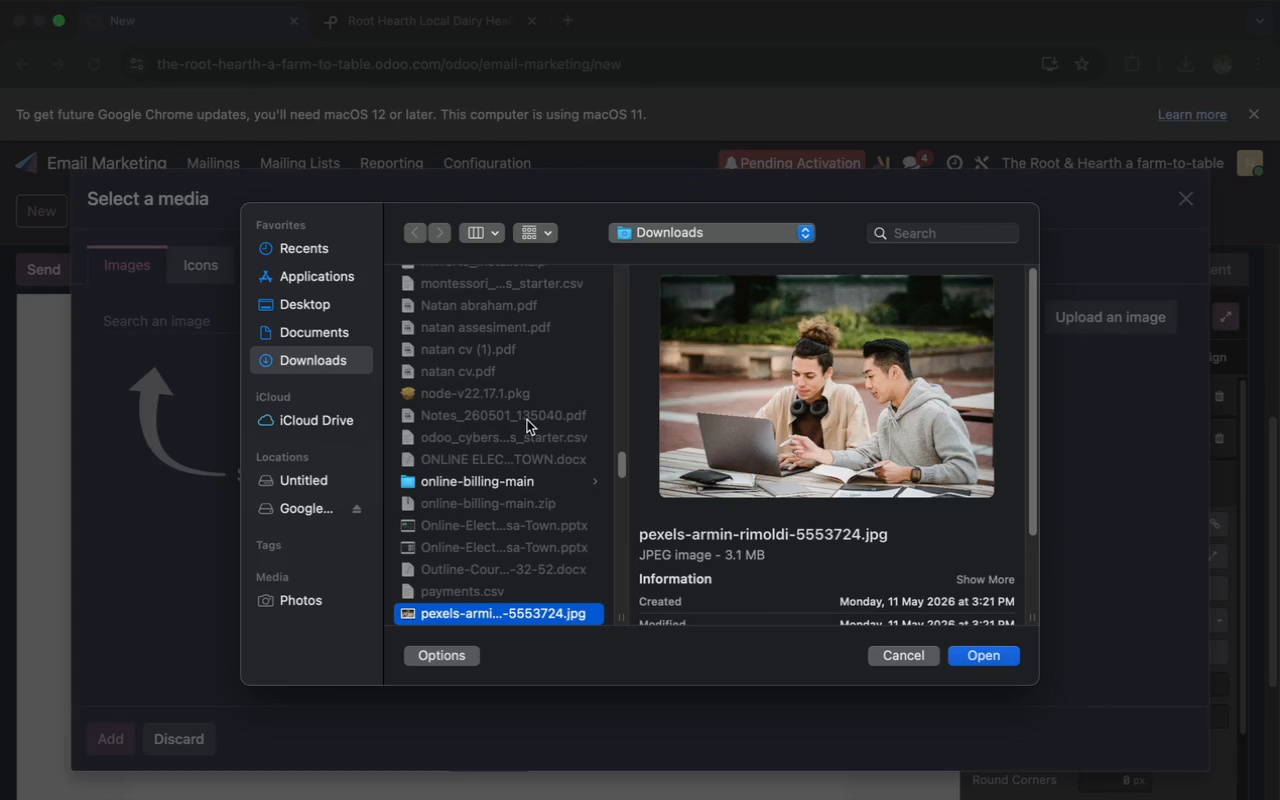 
scroll: coordinate [527, 413], scroll_direction: down, amount: 2.0
 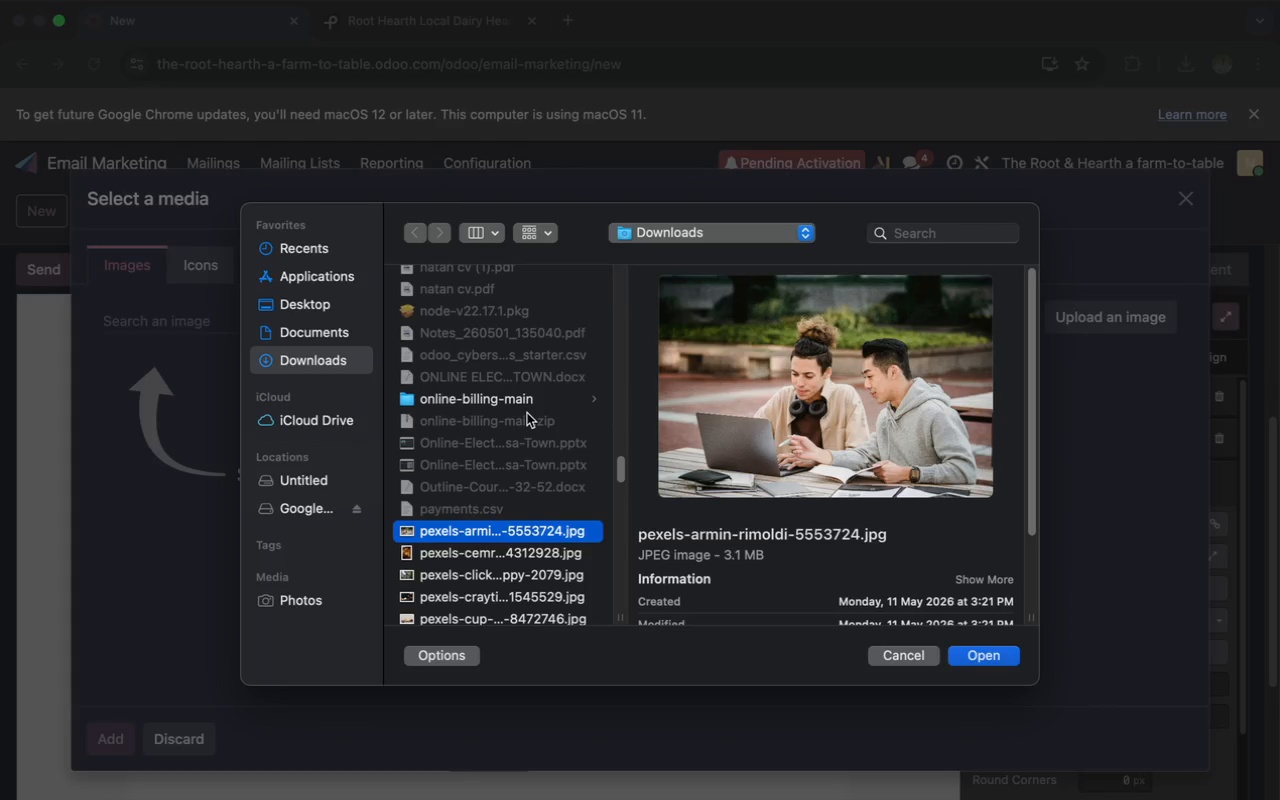 
wait(6.7)
 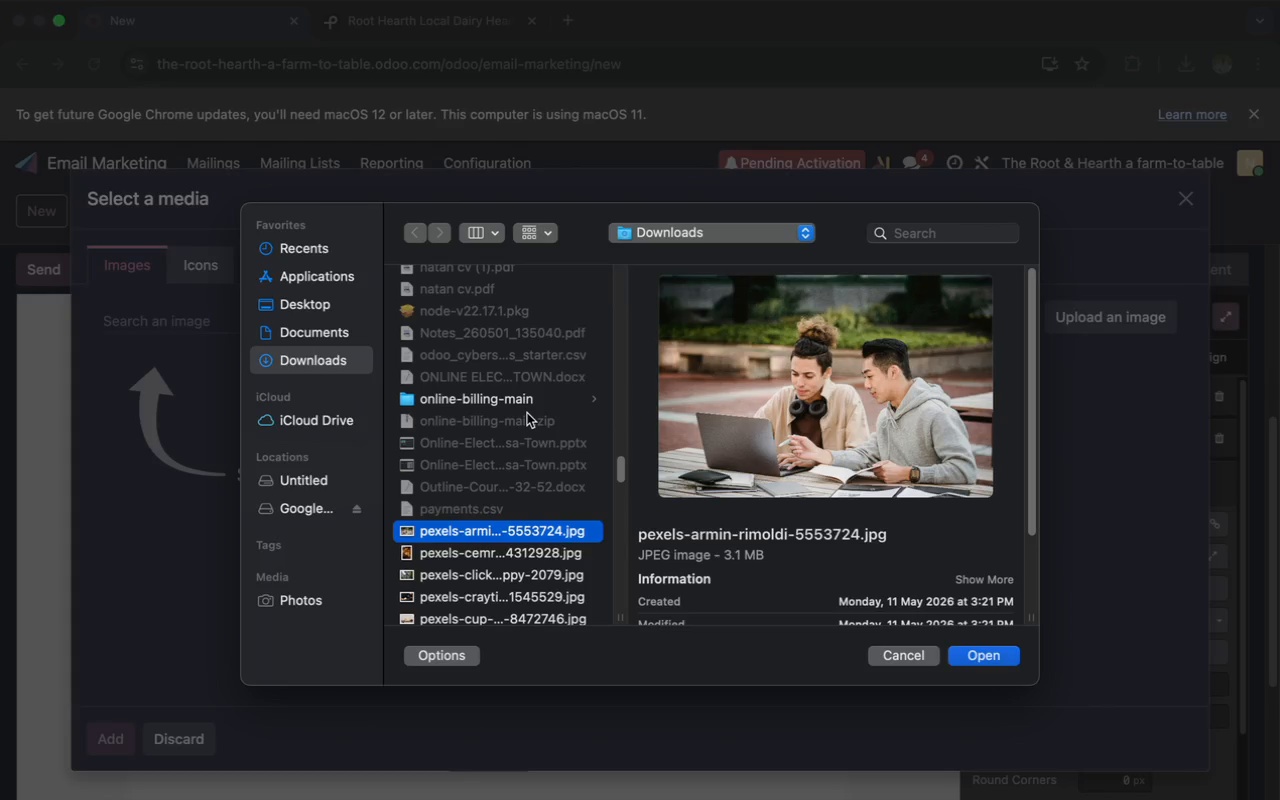 
scroll: coordinate [527, 413], scroll_direction: down, amount: 3.0
 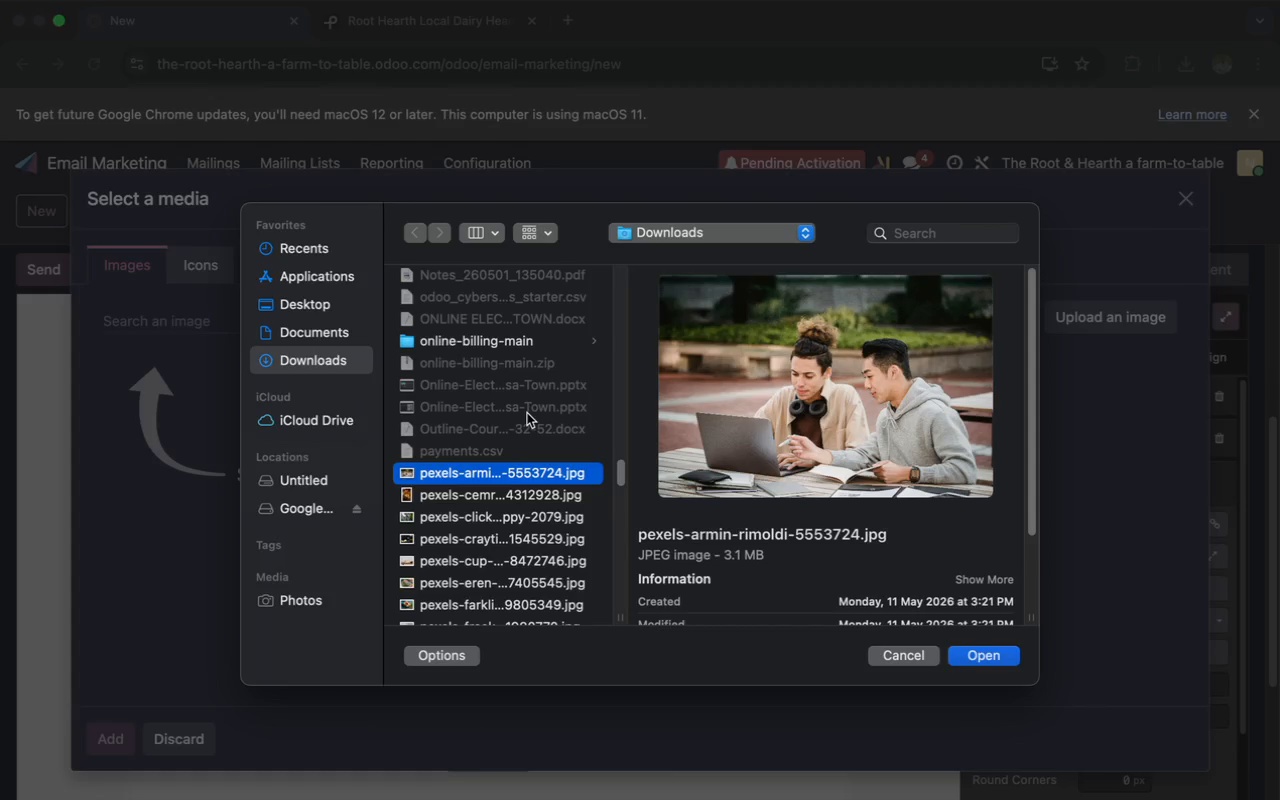 
wait(12.65)
 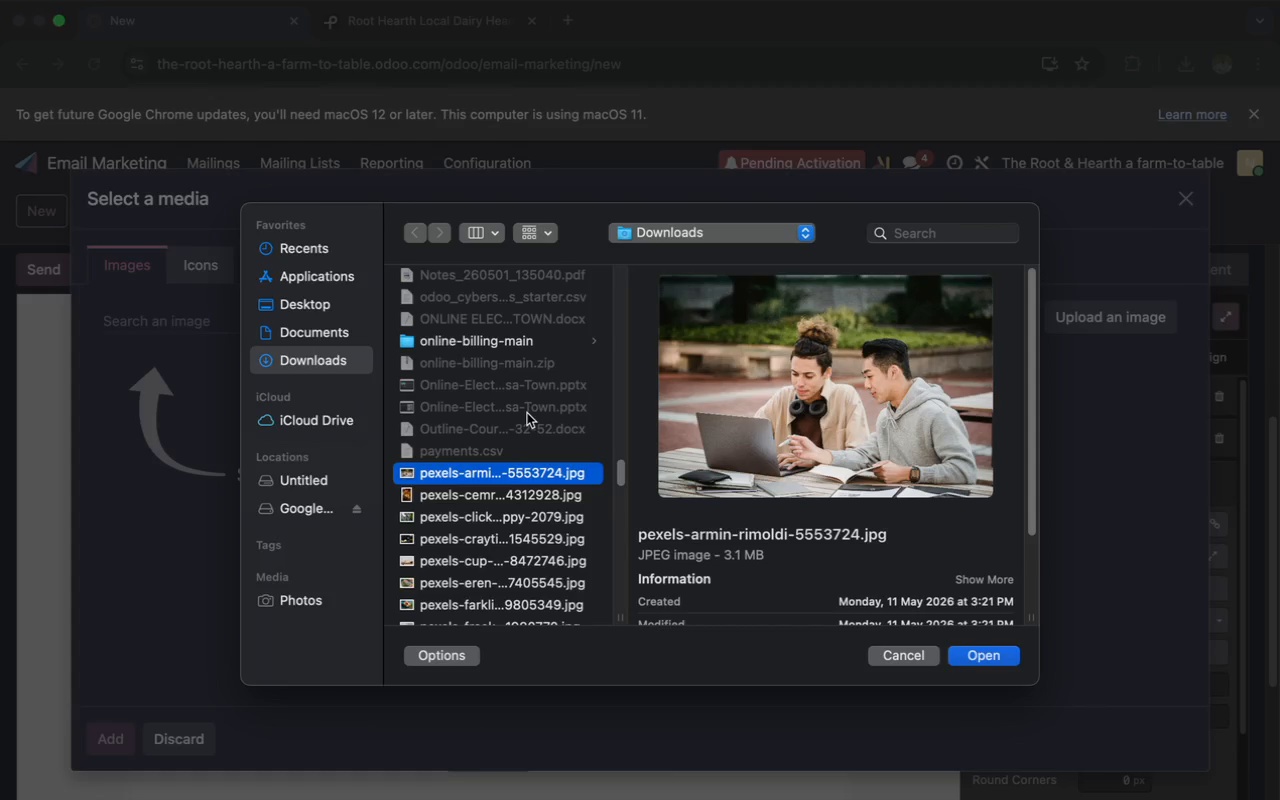 
left_click([484, 495])
 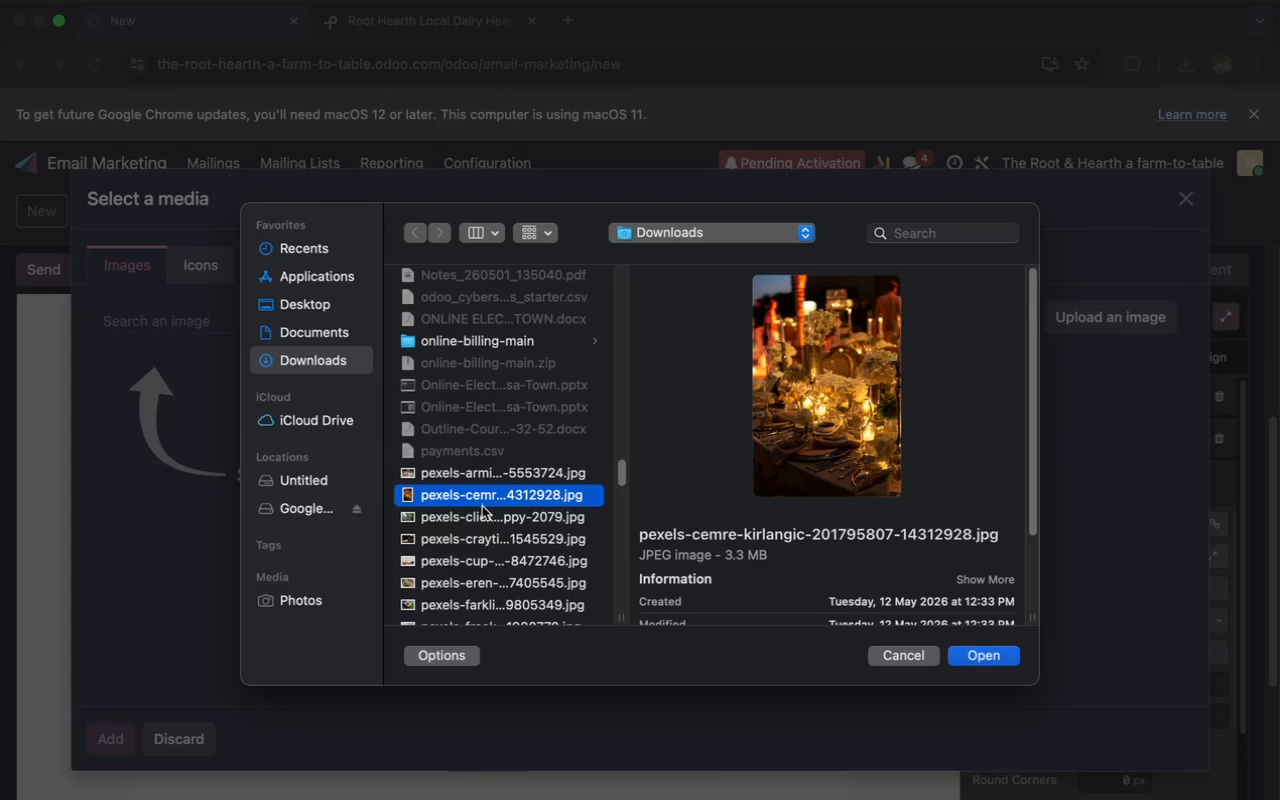 
left_click([481, 517])
 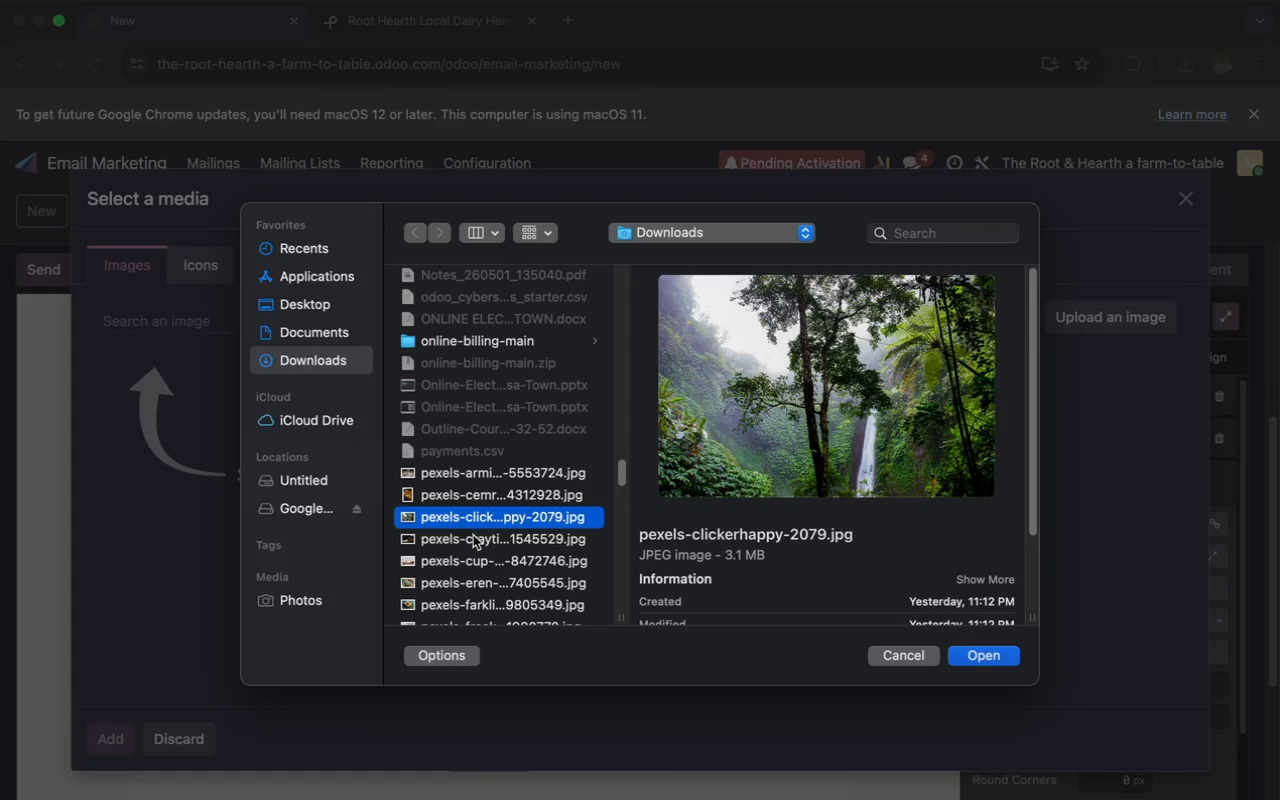 
left_click([473, 541])
 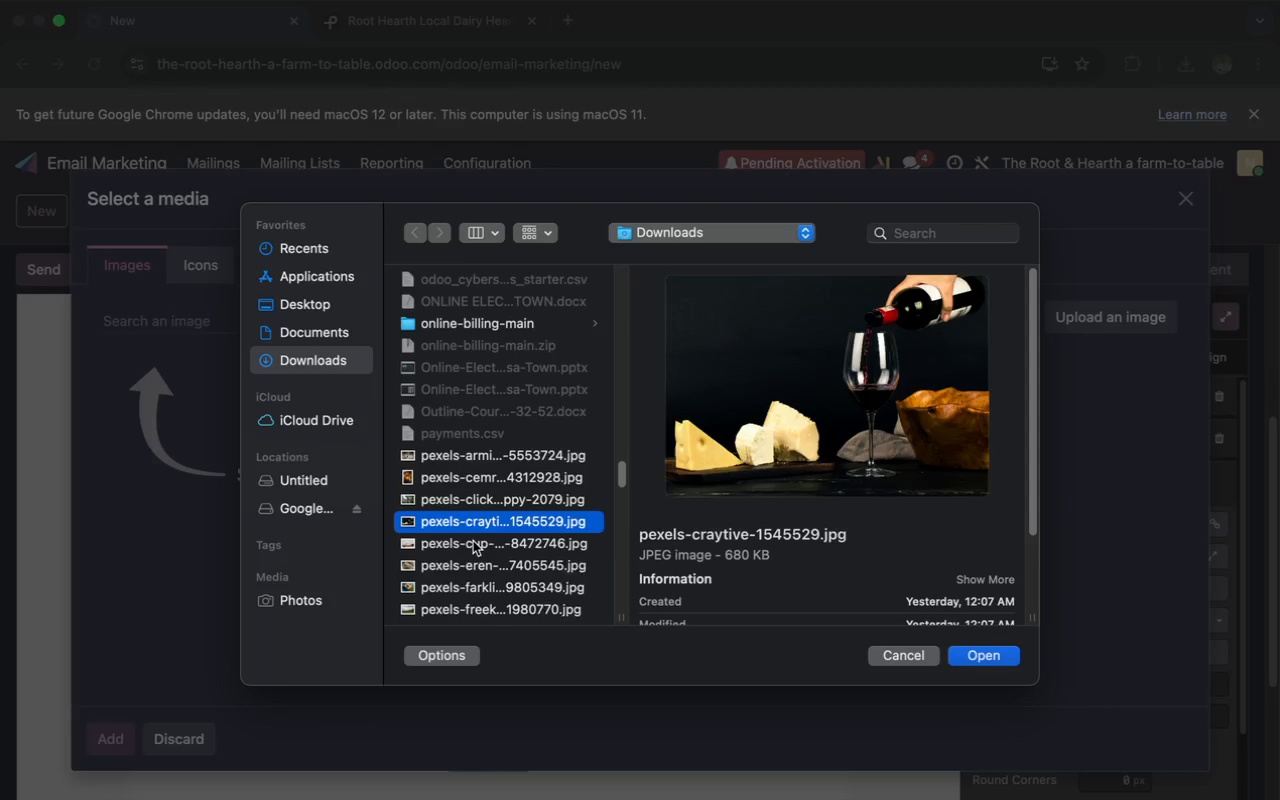 
scroll: coordinate [473, 541], scroll_direction: down, amount: 4.0
 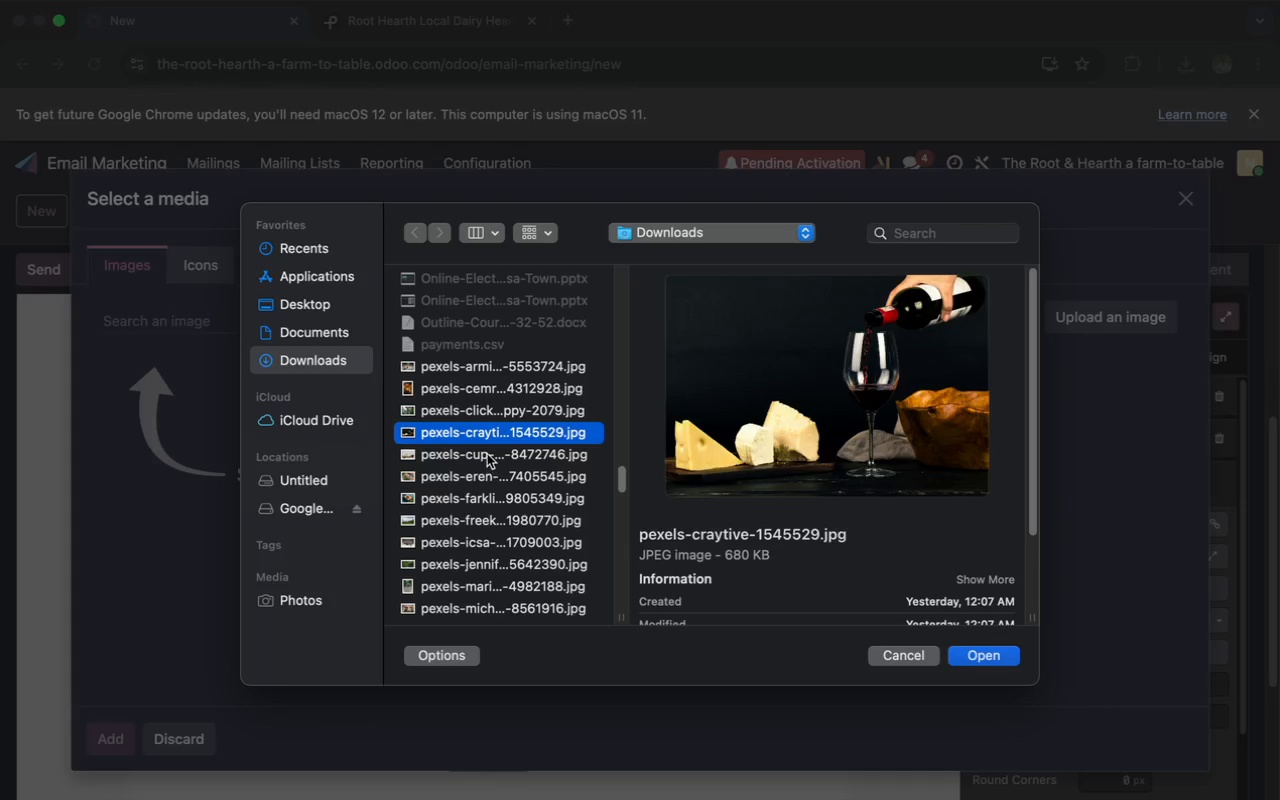 
left_click([487, 454])
 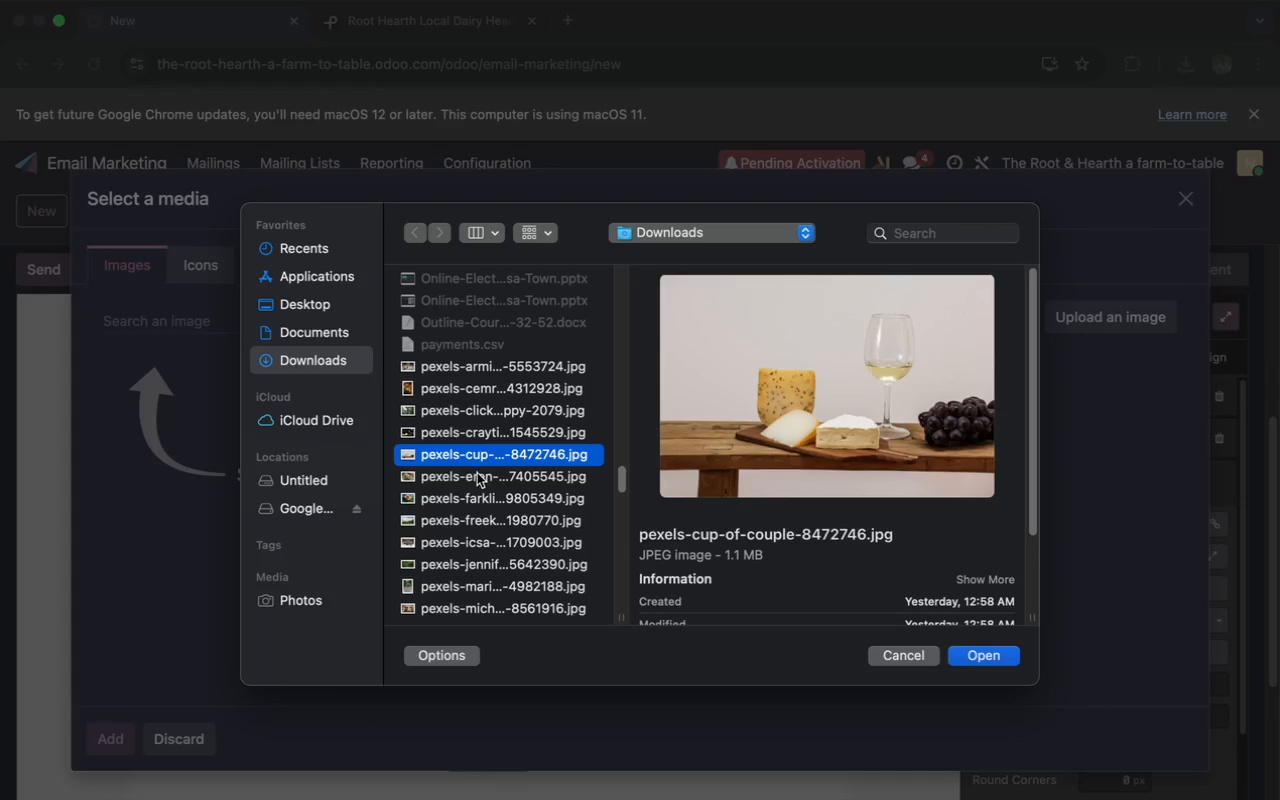 
left_click([477, 475])
 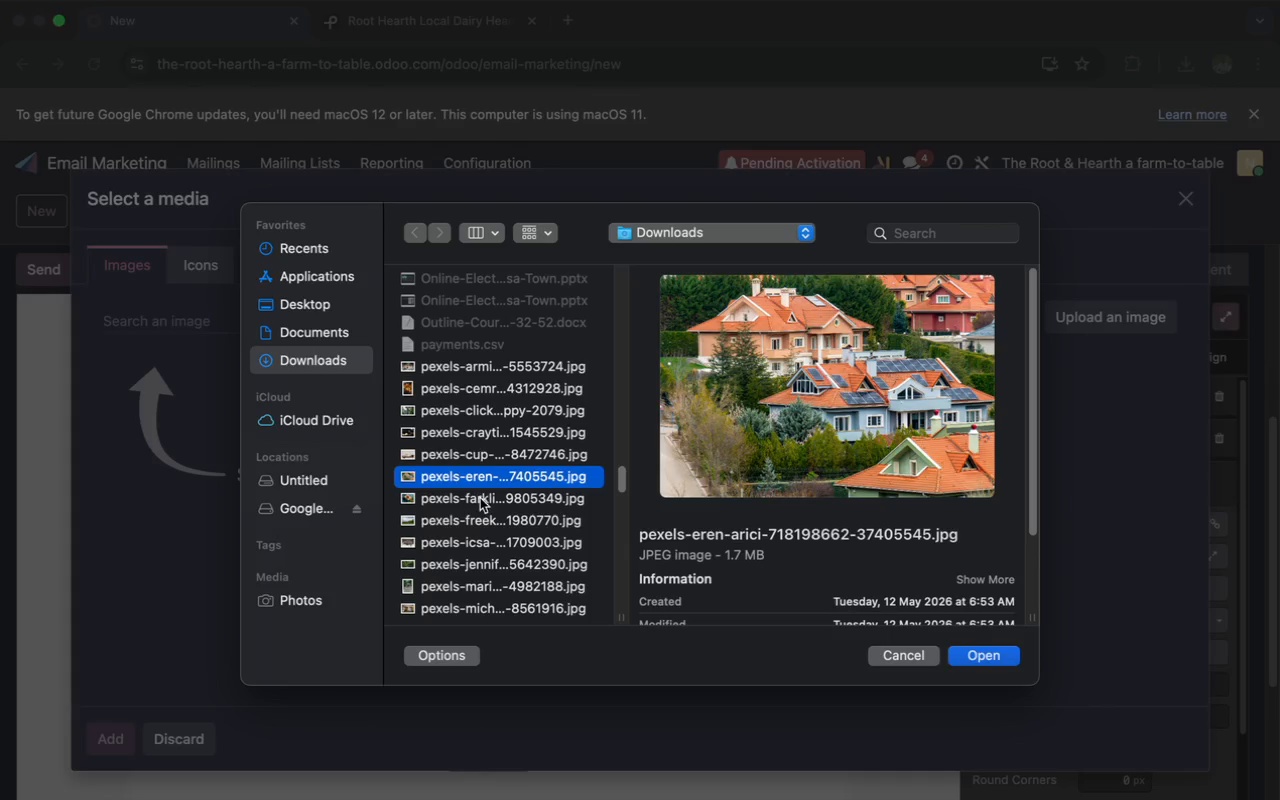 
left_click([480, 500])
 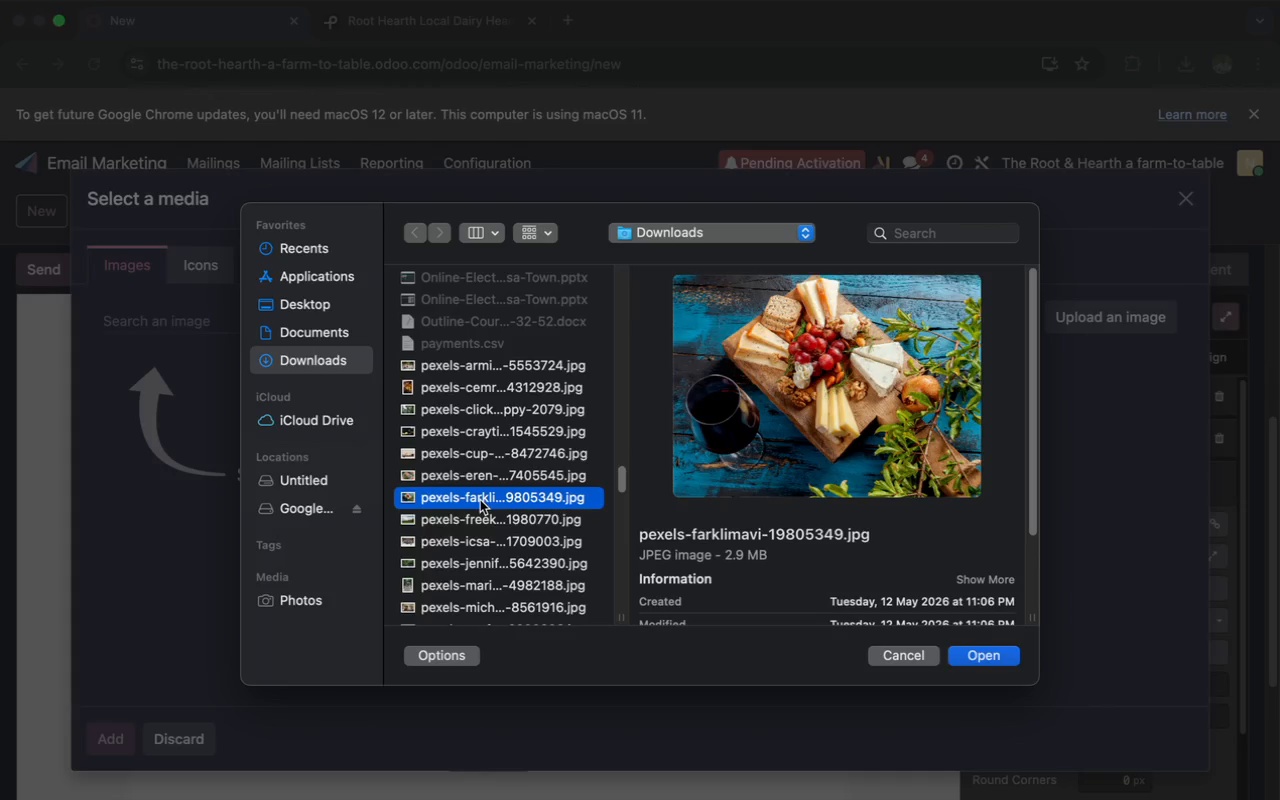 
scroll: coordinate [480, 500], scroll_direction: down, amount: 1.0
 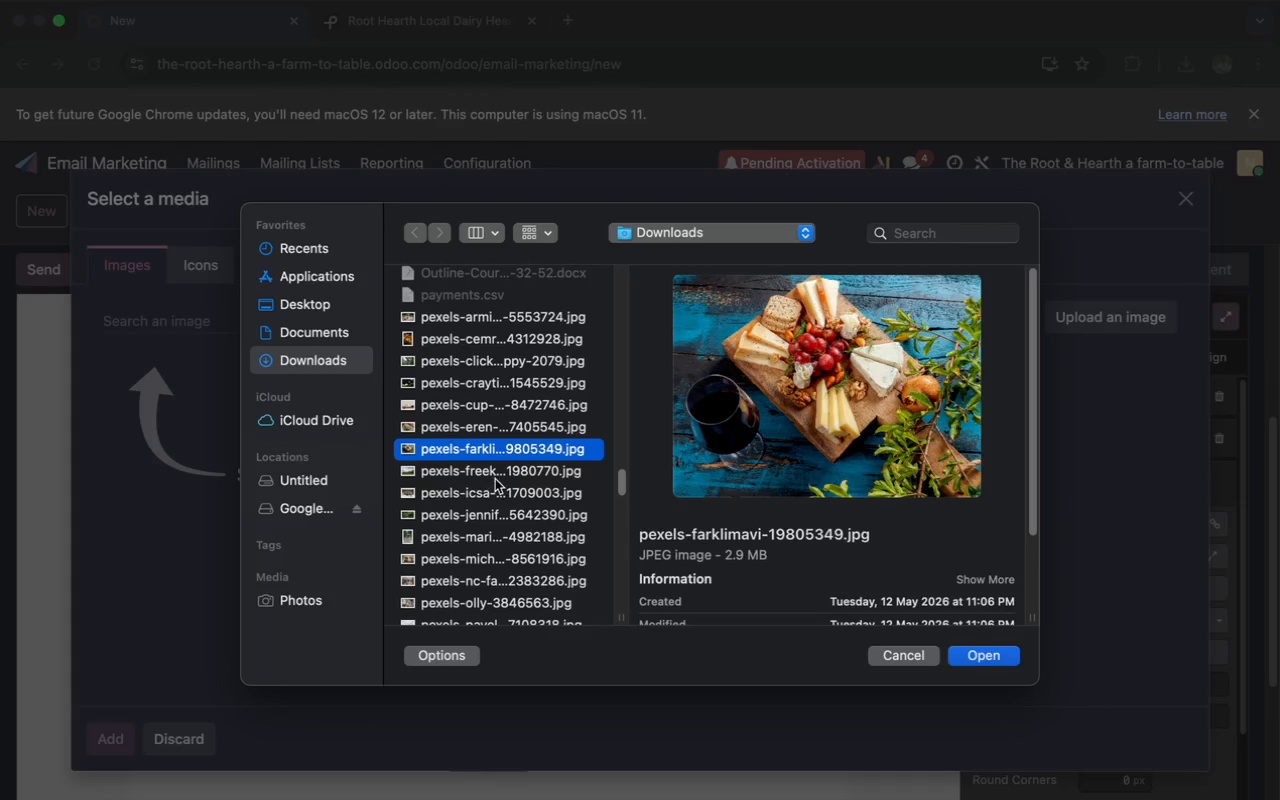 
left_click([496, 476])
 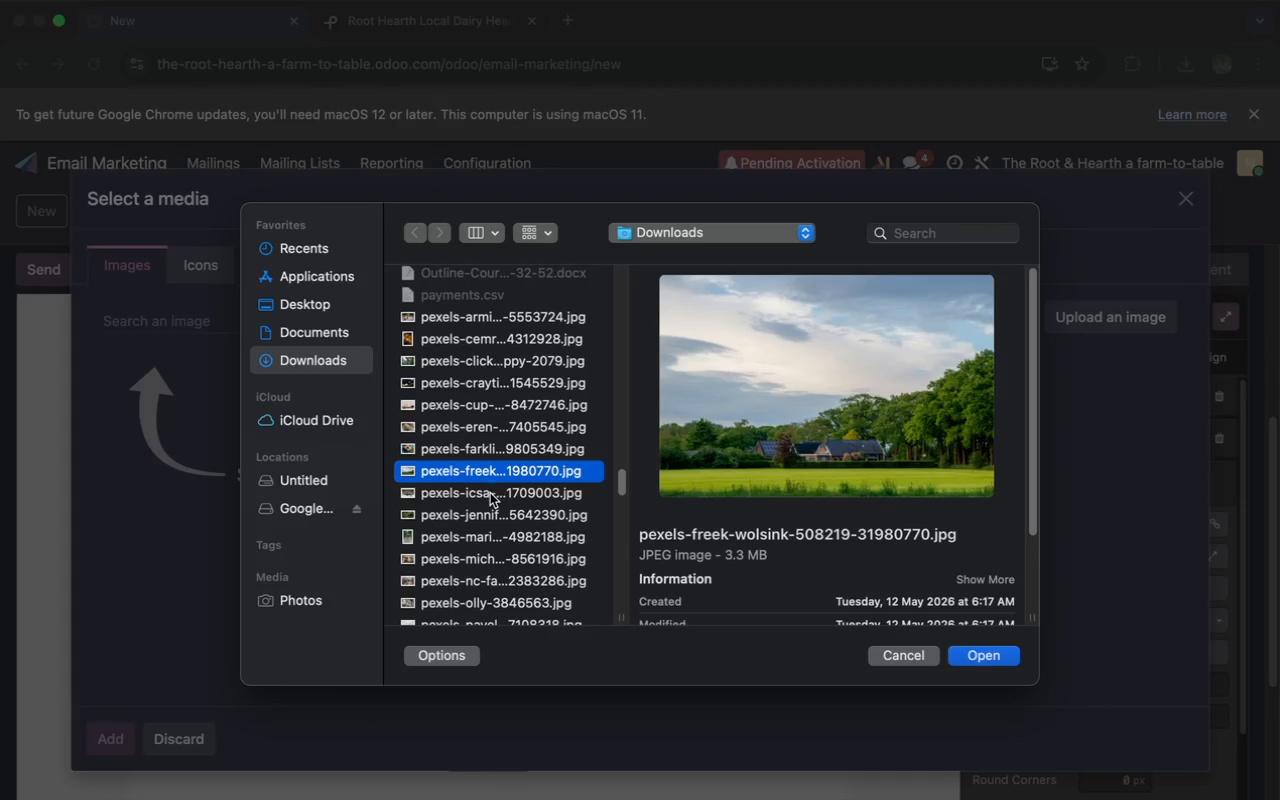 
left_click([489, 494])
 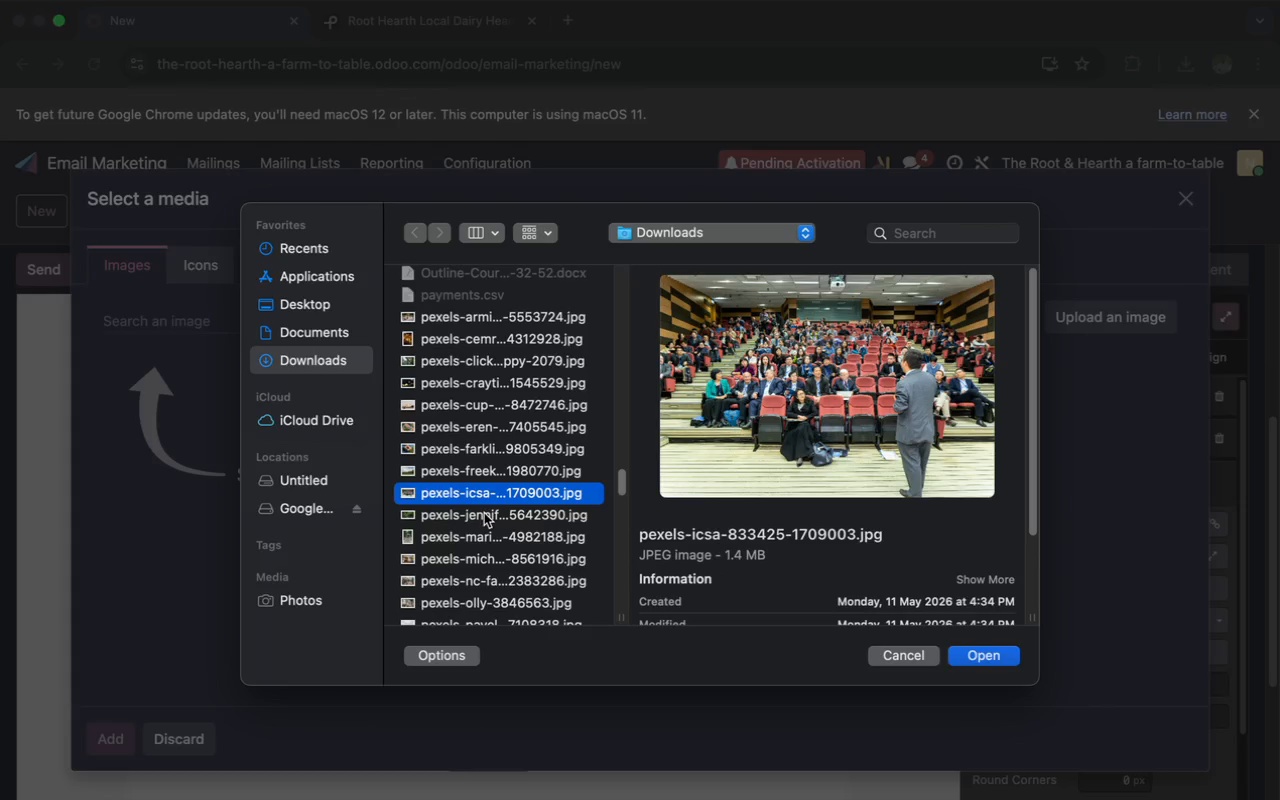 
left_click([483, 515])
 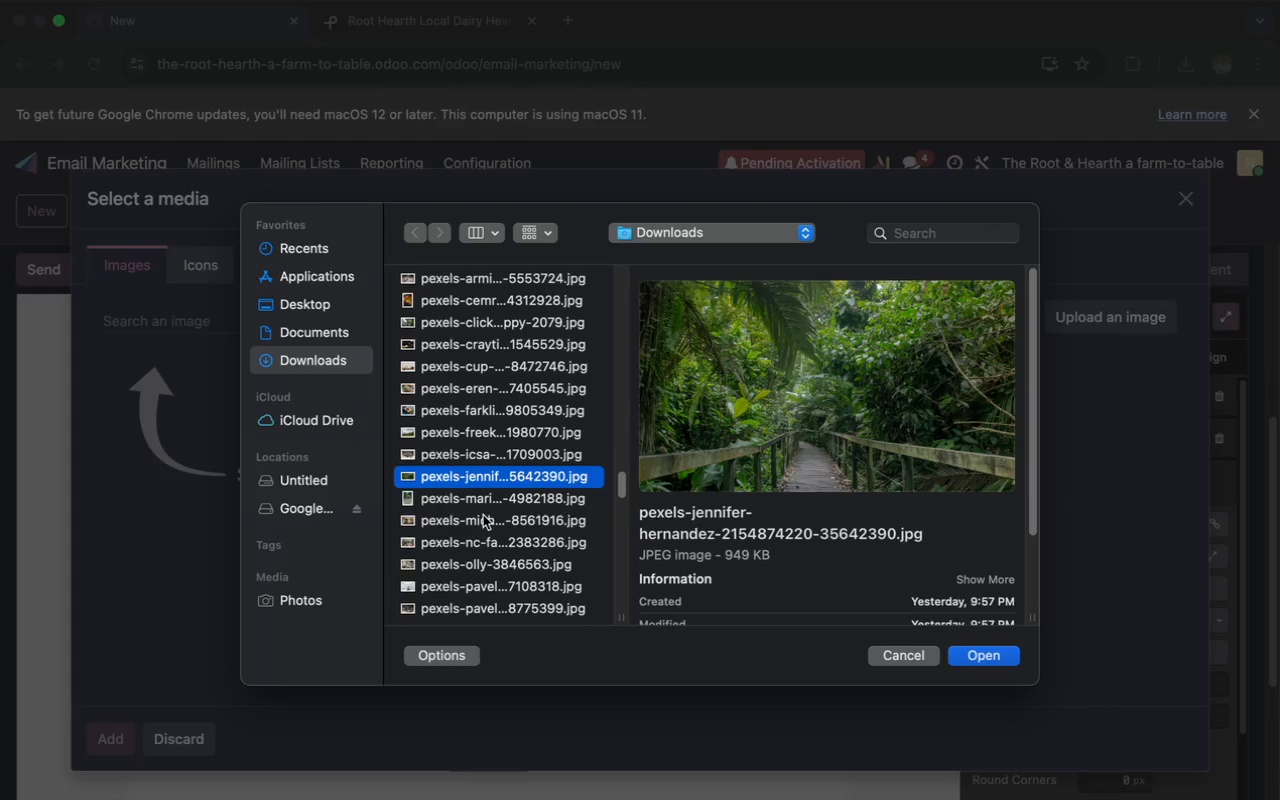 
scroll: coordinate [483, 515], scroll_direction: down, amount: 2.0
 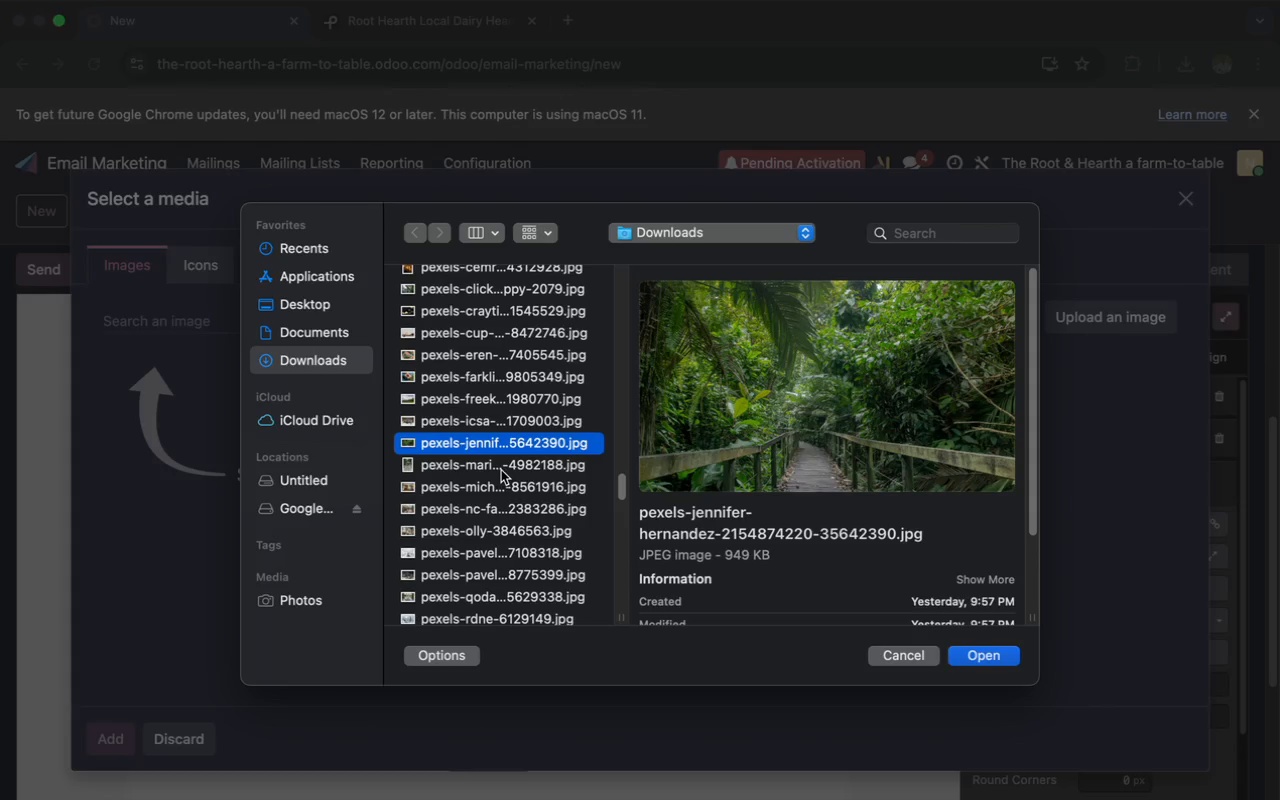 
left_click([503, 467])
 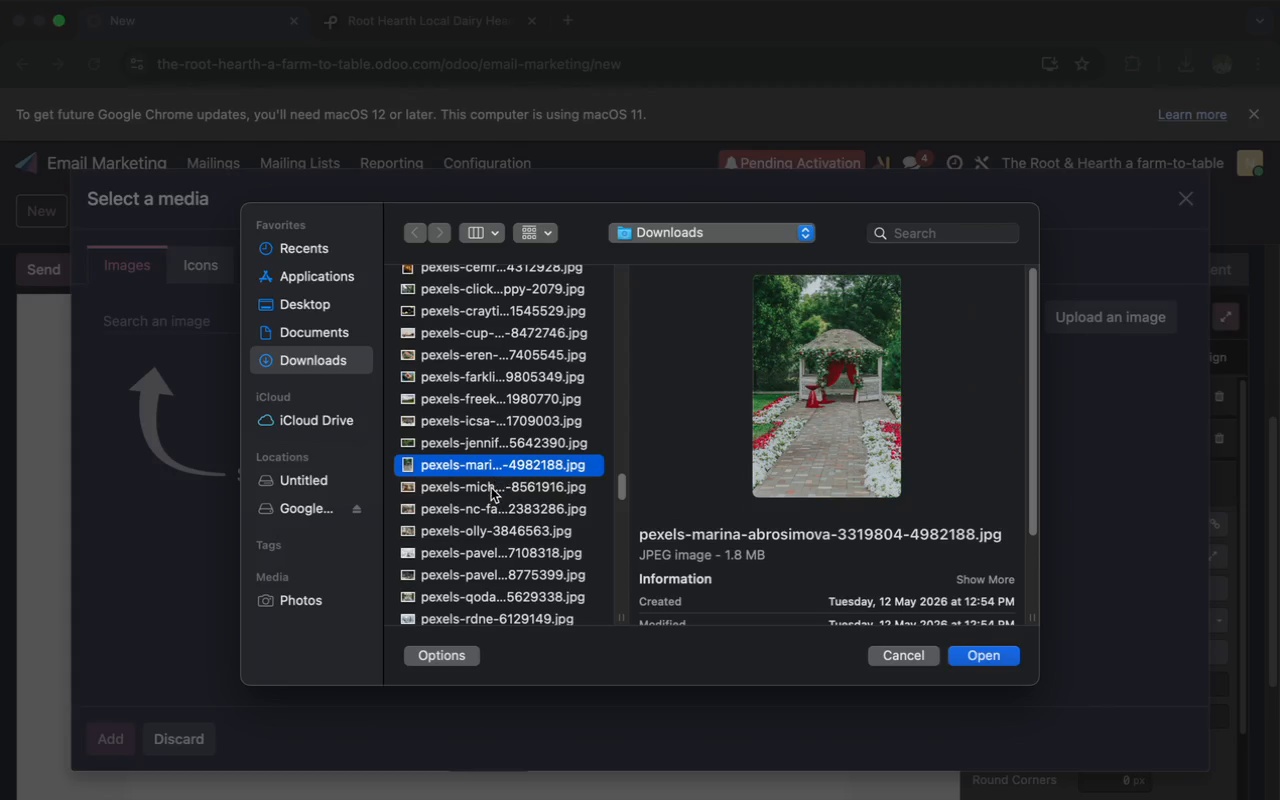 
left_click([490, 488])
 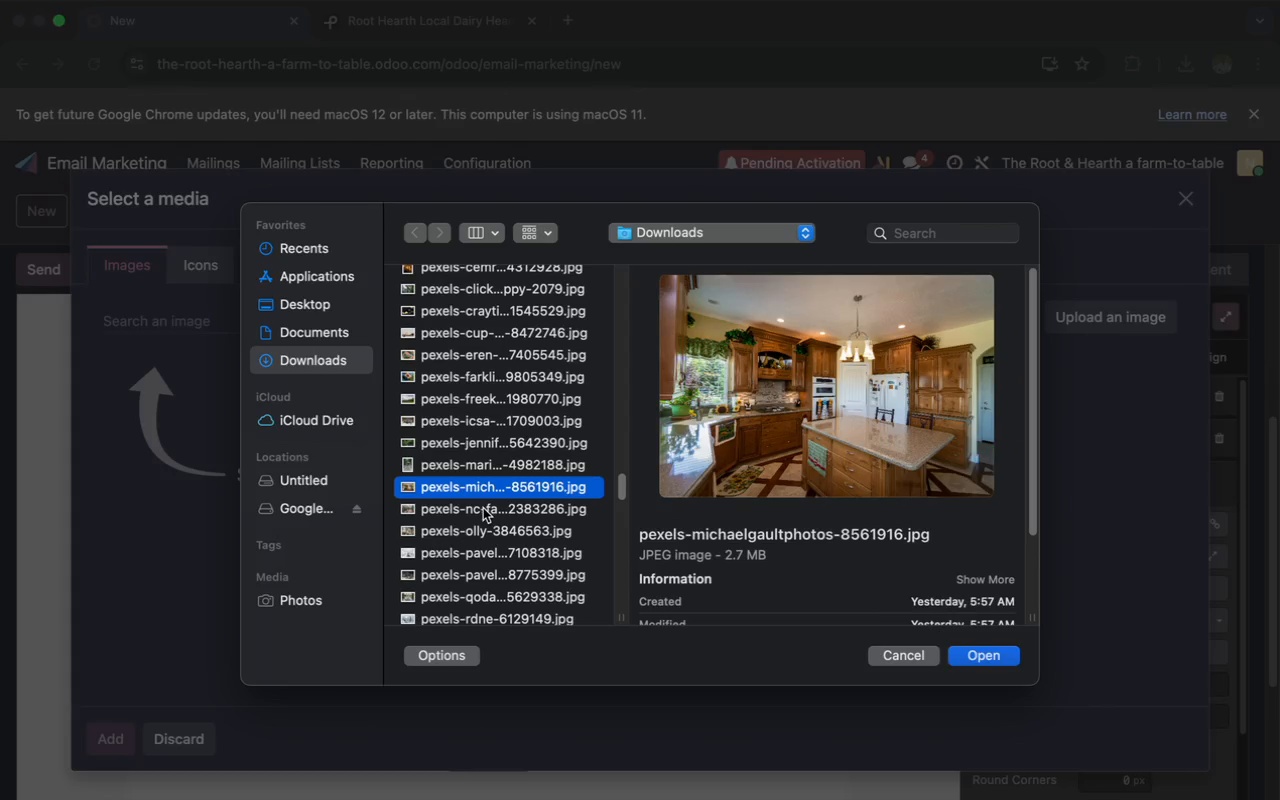 
left_click([482, 513])
 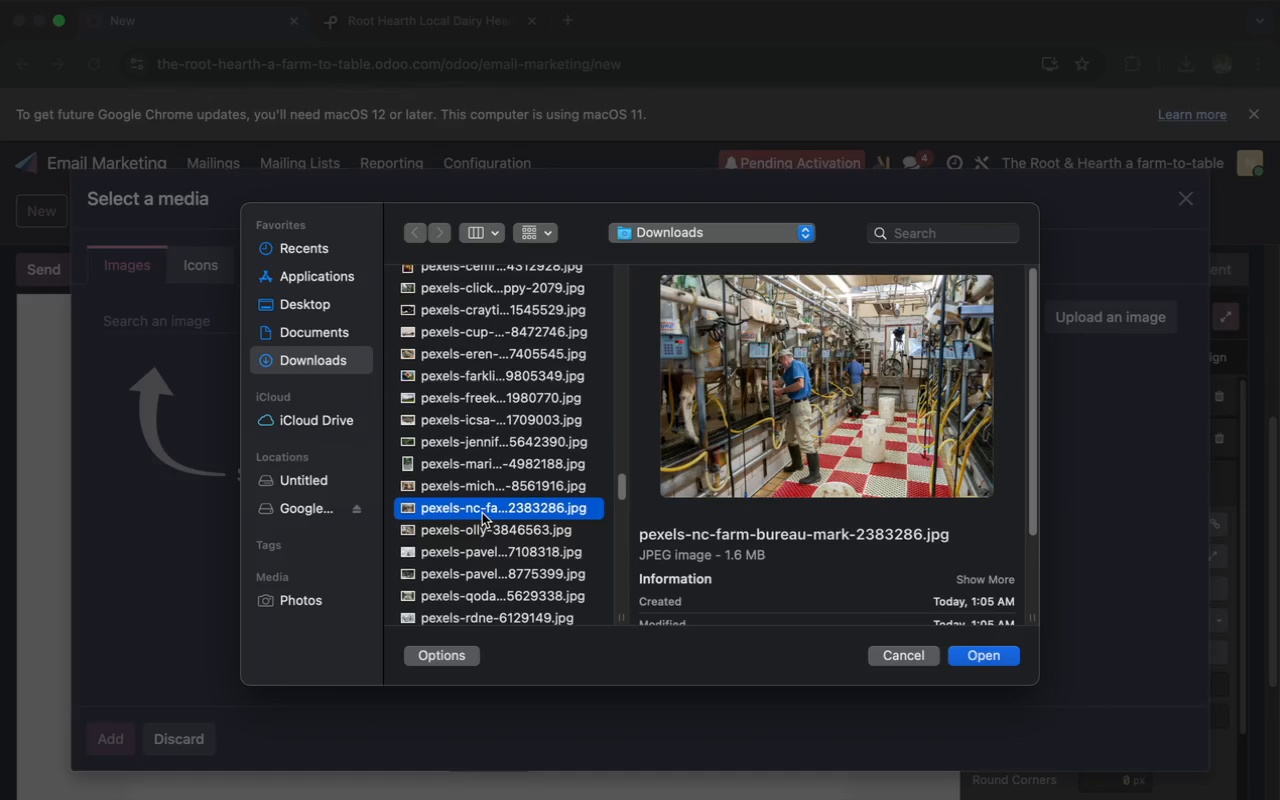 
scroll: coordinate [482, 513], scroll_direction: down, amount: 1.0
 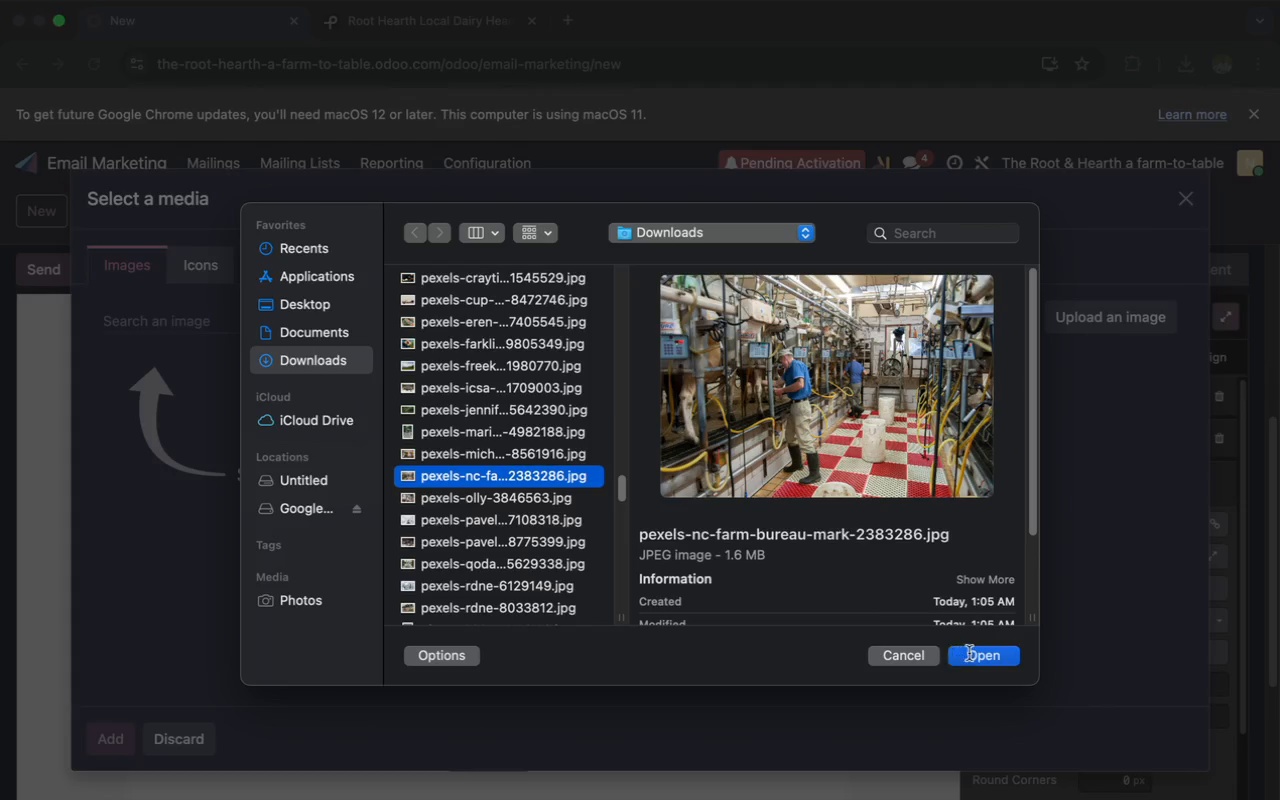 
left_click([970, 657])
 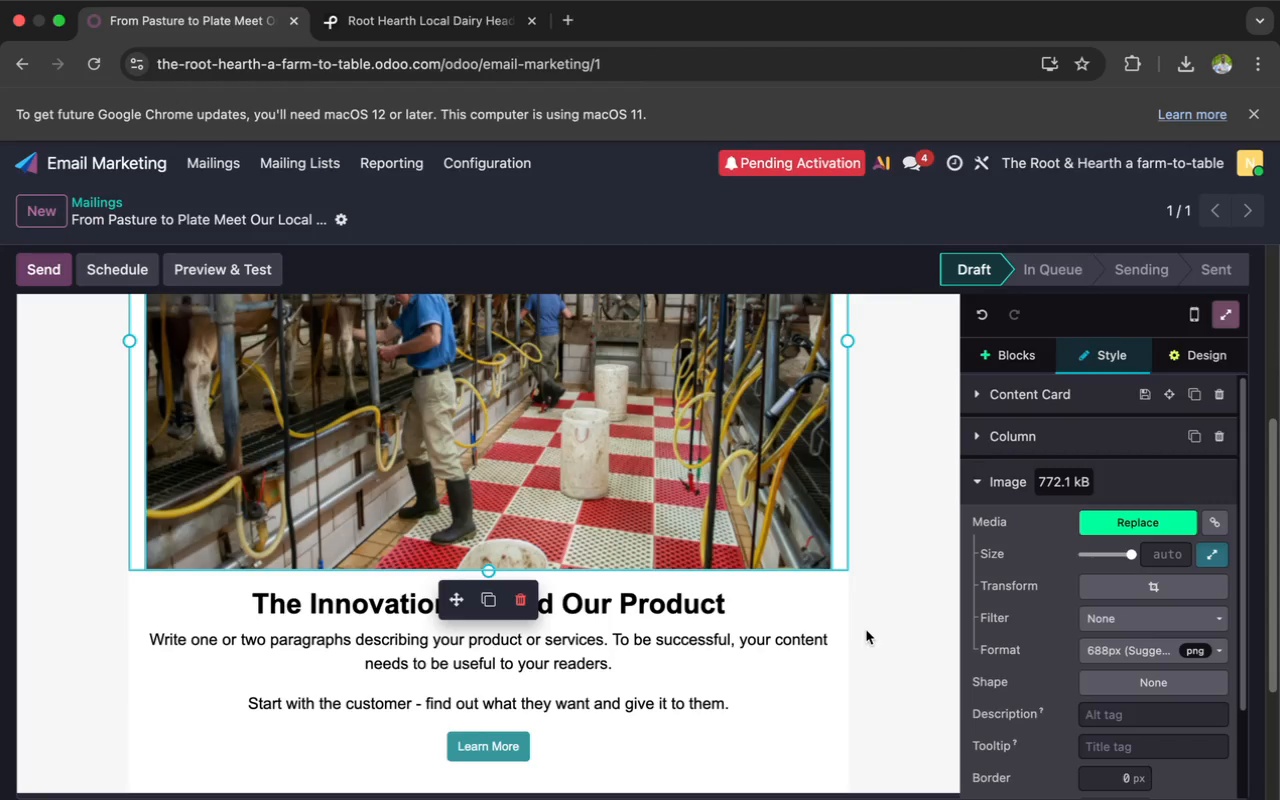 
wait(54.1)
 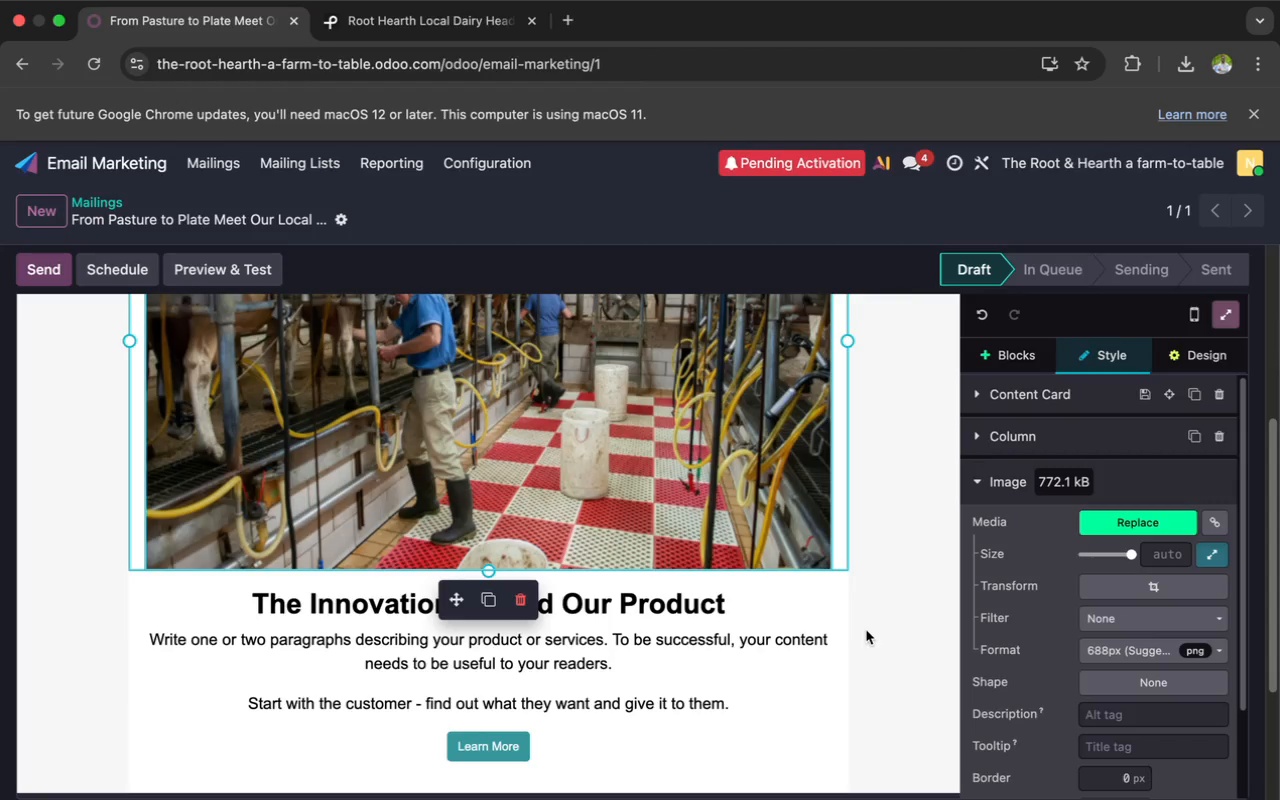 
left_click([765, 676])
 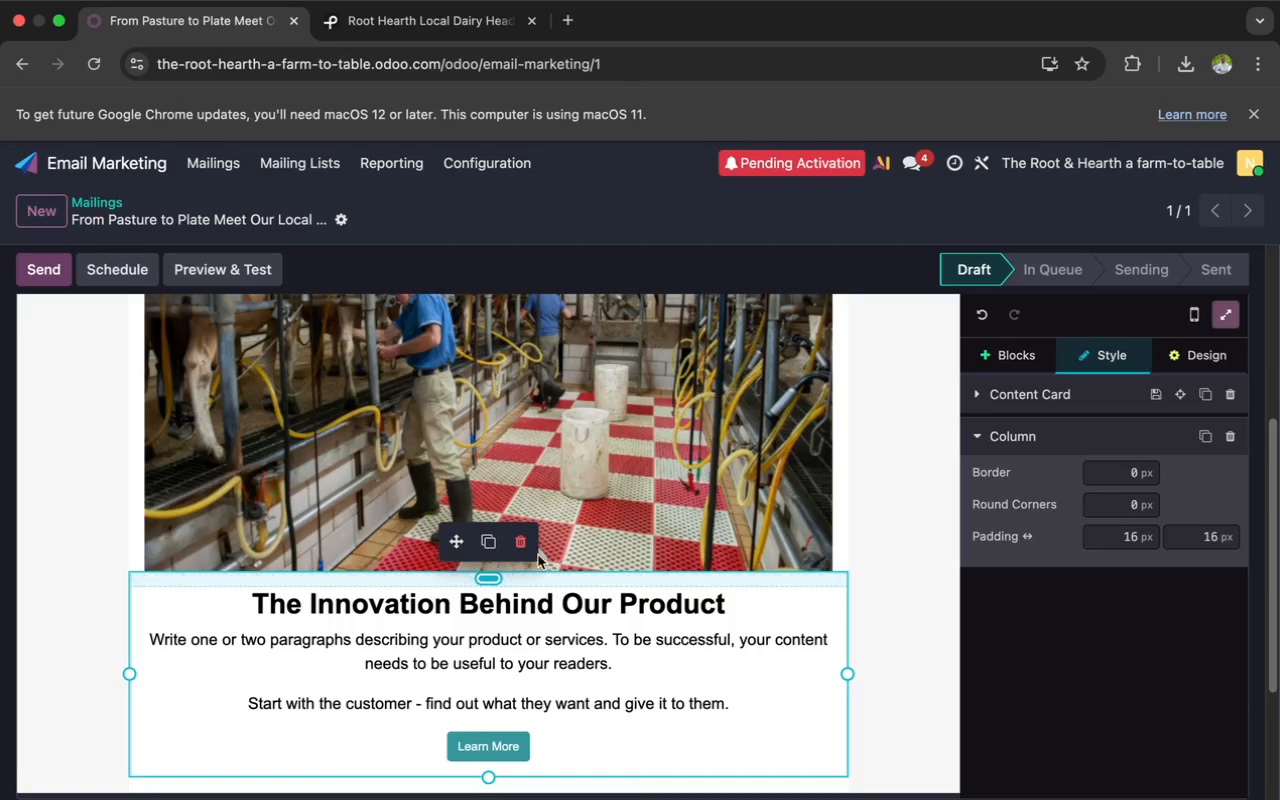 
left_click([517, 543])
 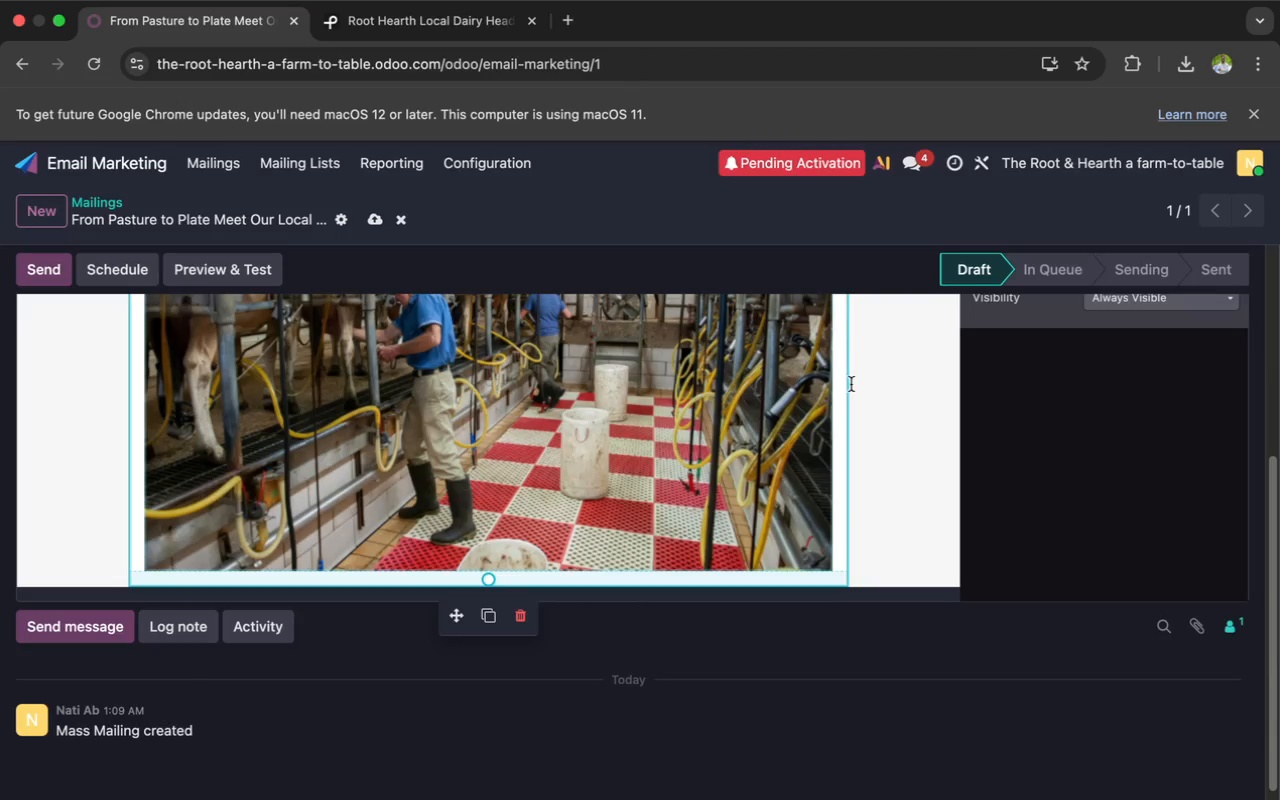 
scroll: coordinate [867, 382], scroll_direction: up, amount: 6.0
 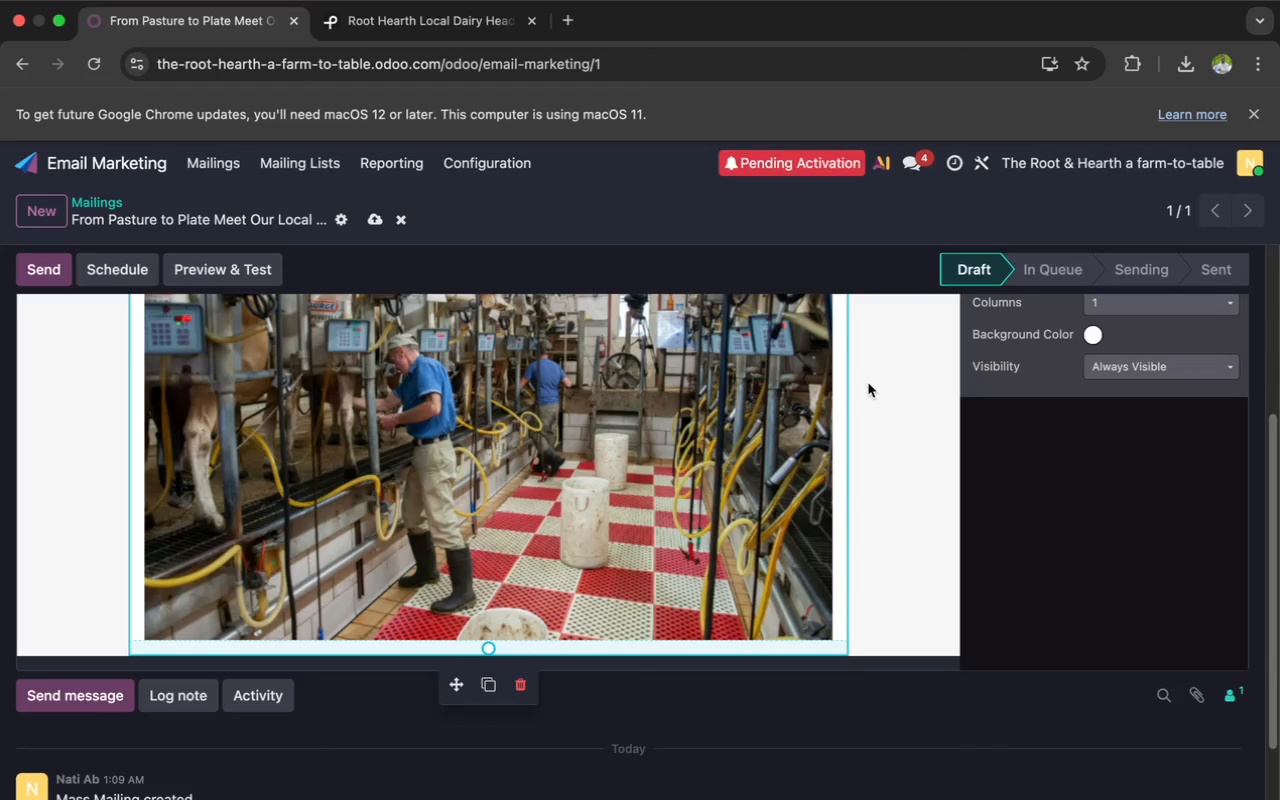 
wait(123.91)
 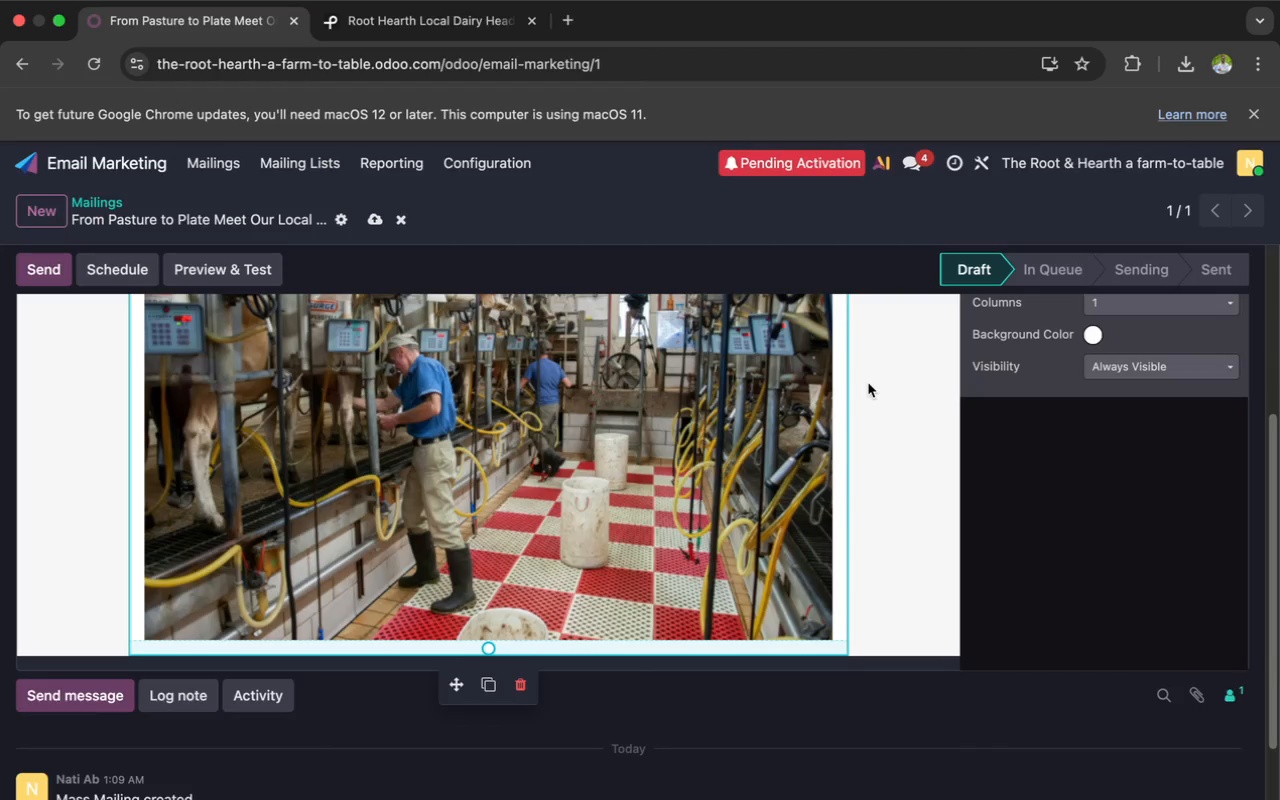 
scroll: coordinate [843, 388], scroll_direction: up, amount: 40.0
 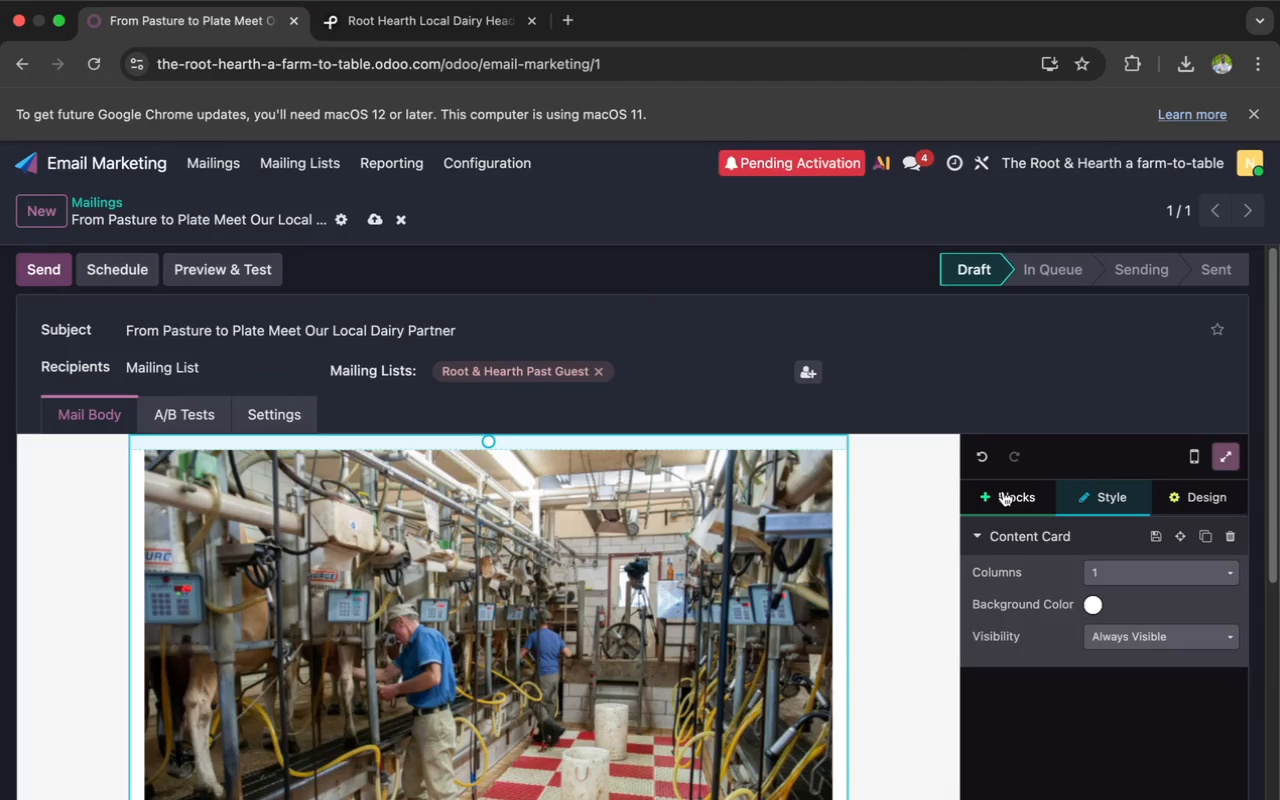 
left_click([1003, 491])
 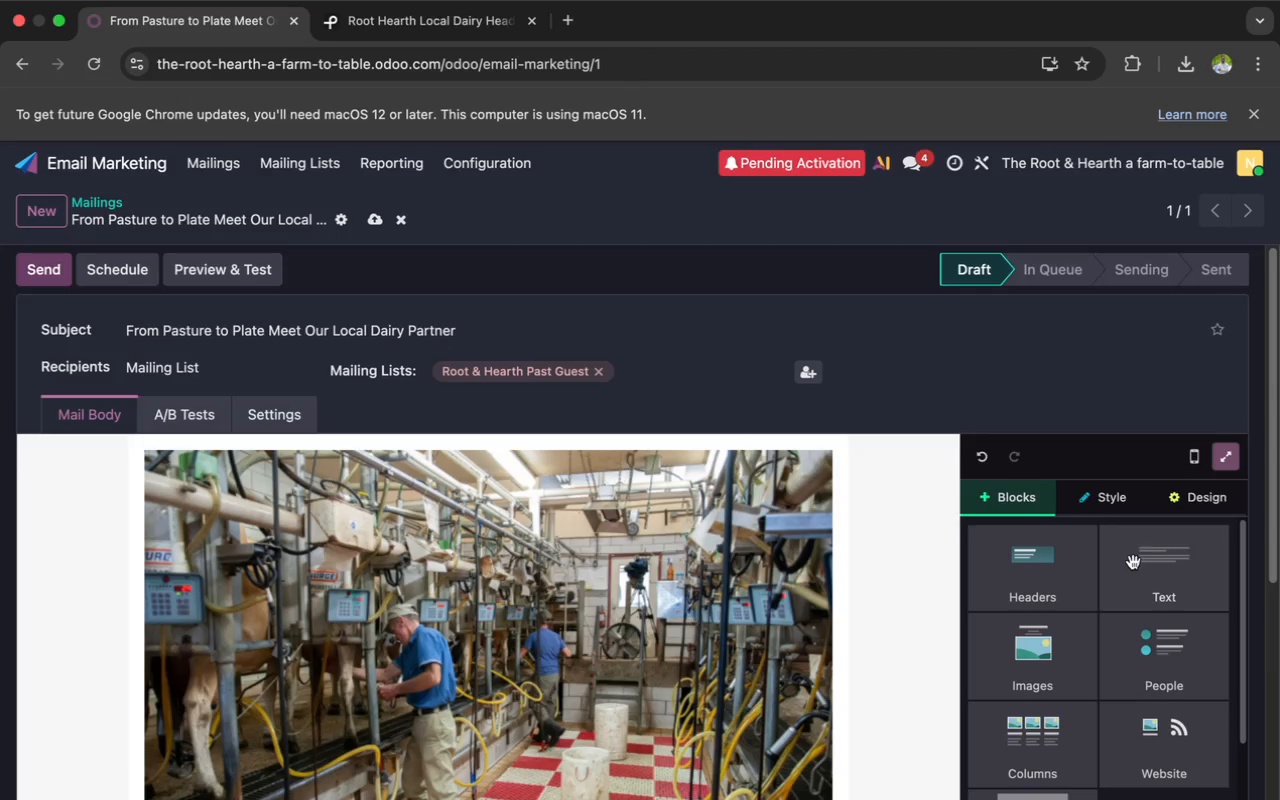 
left_click([1135, 564])
 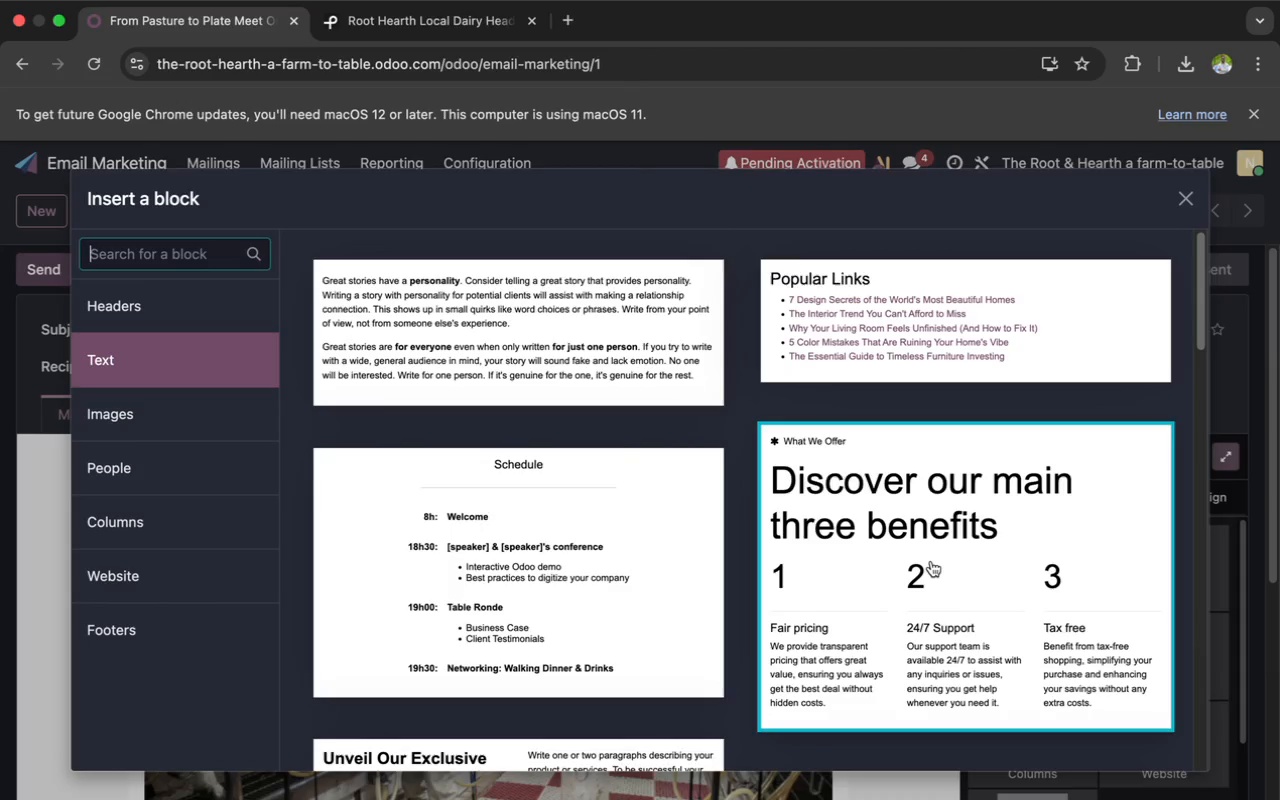 
wait(50.27)
 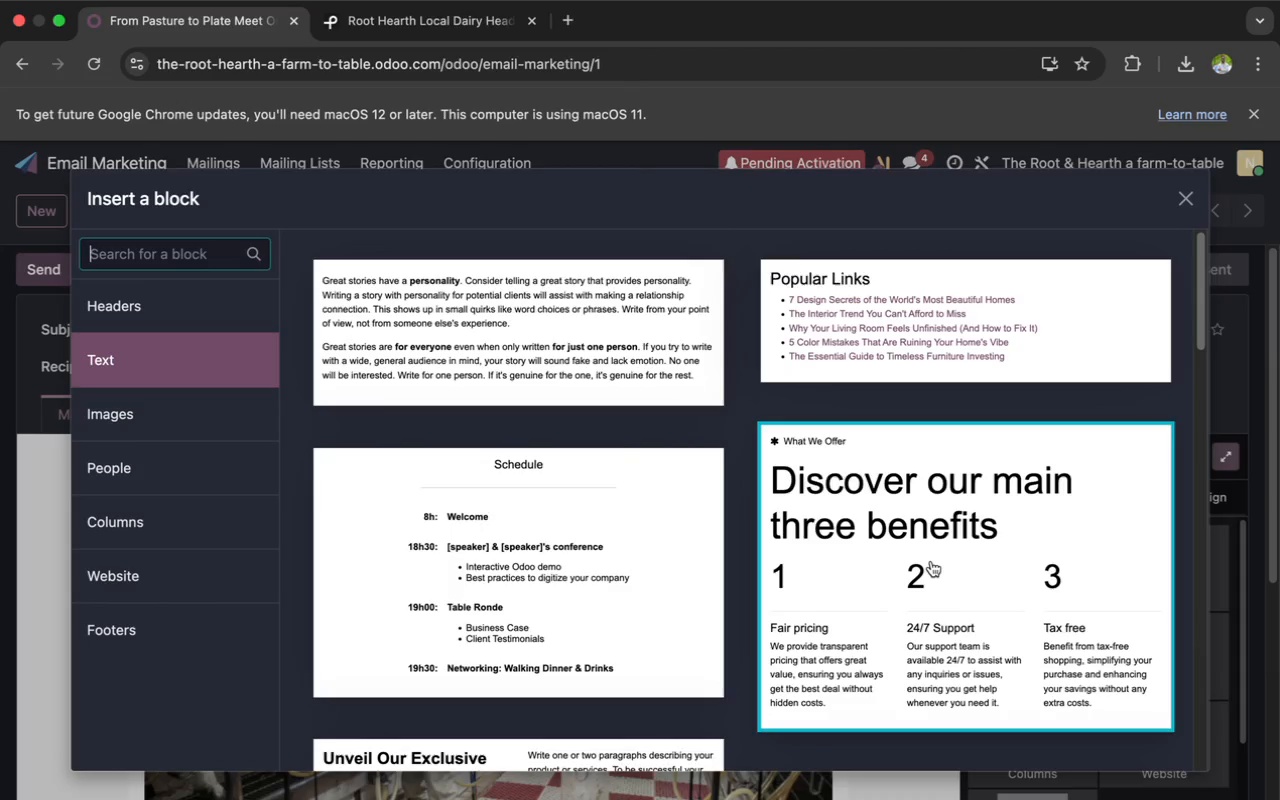 
left_click([631, 394])
 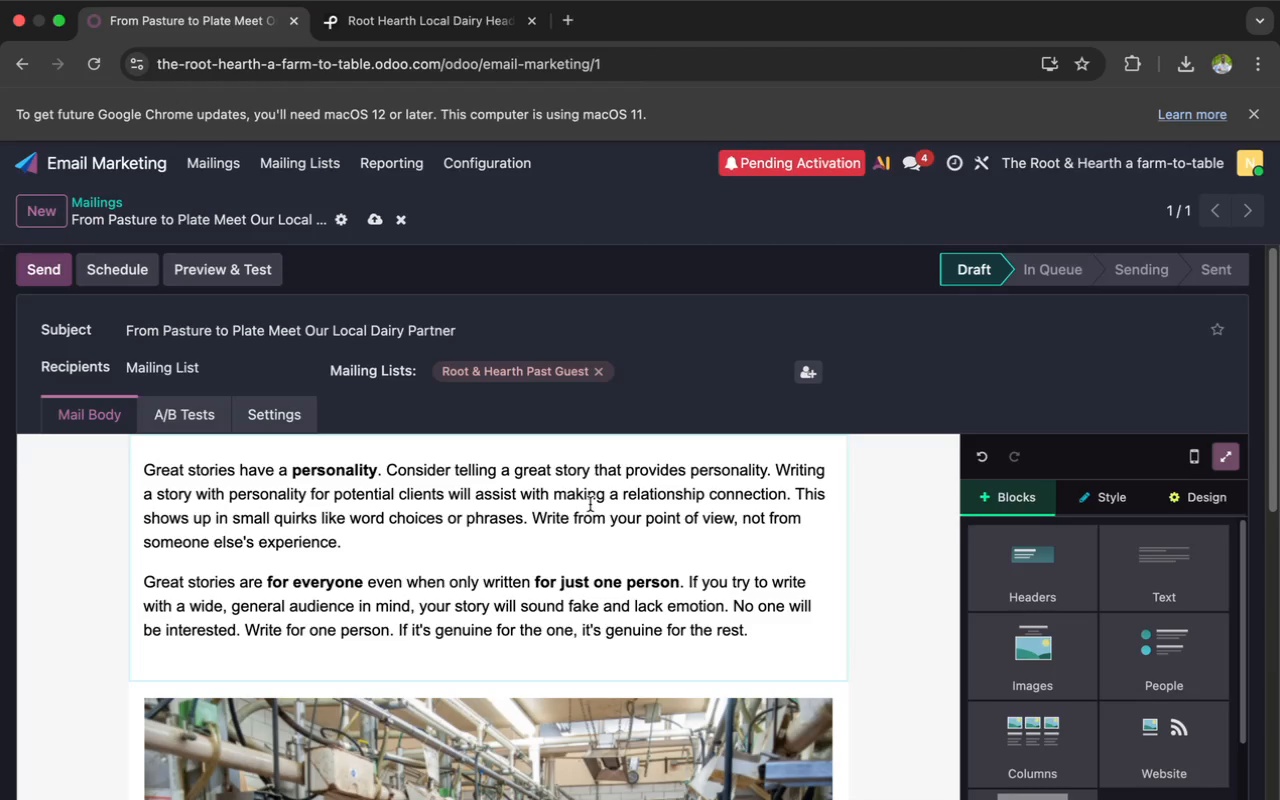 
left_click([590, 504])
 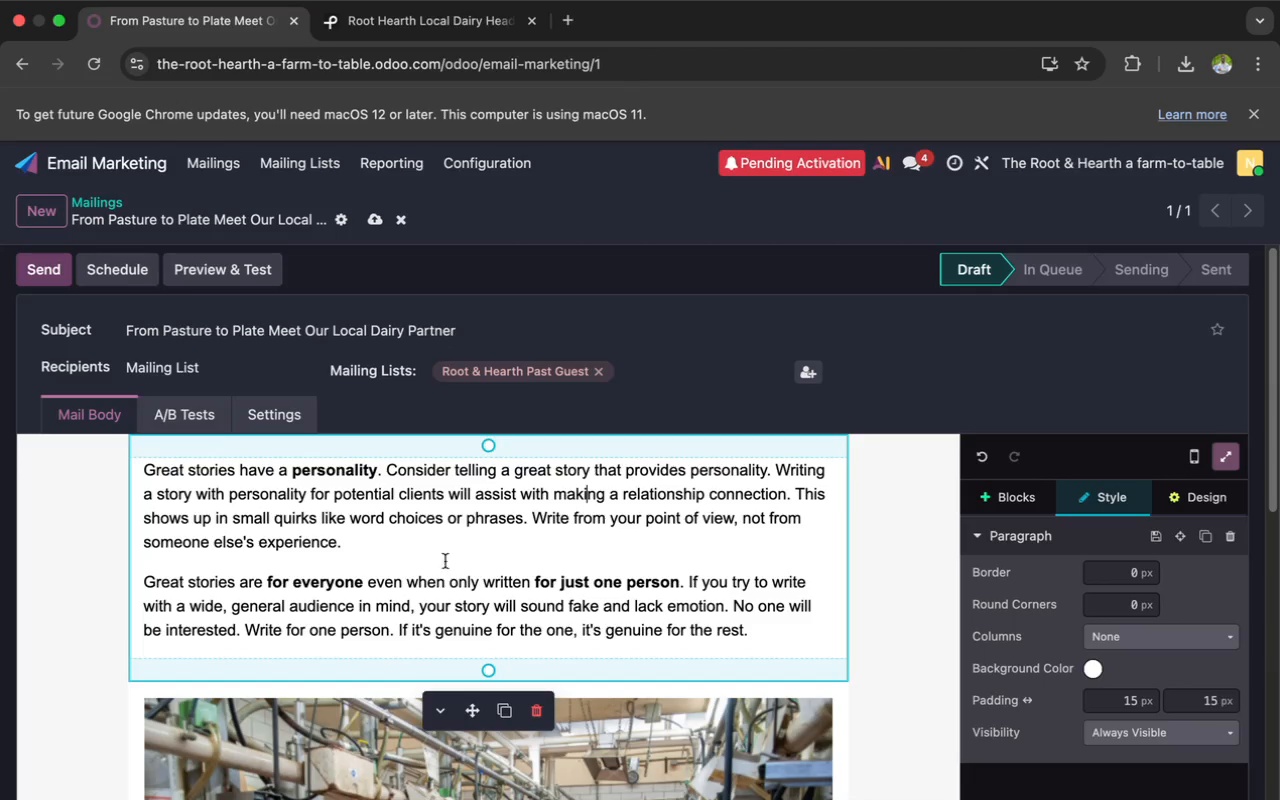 
wait(5.51)
 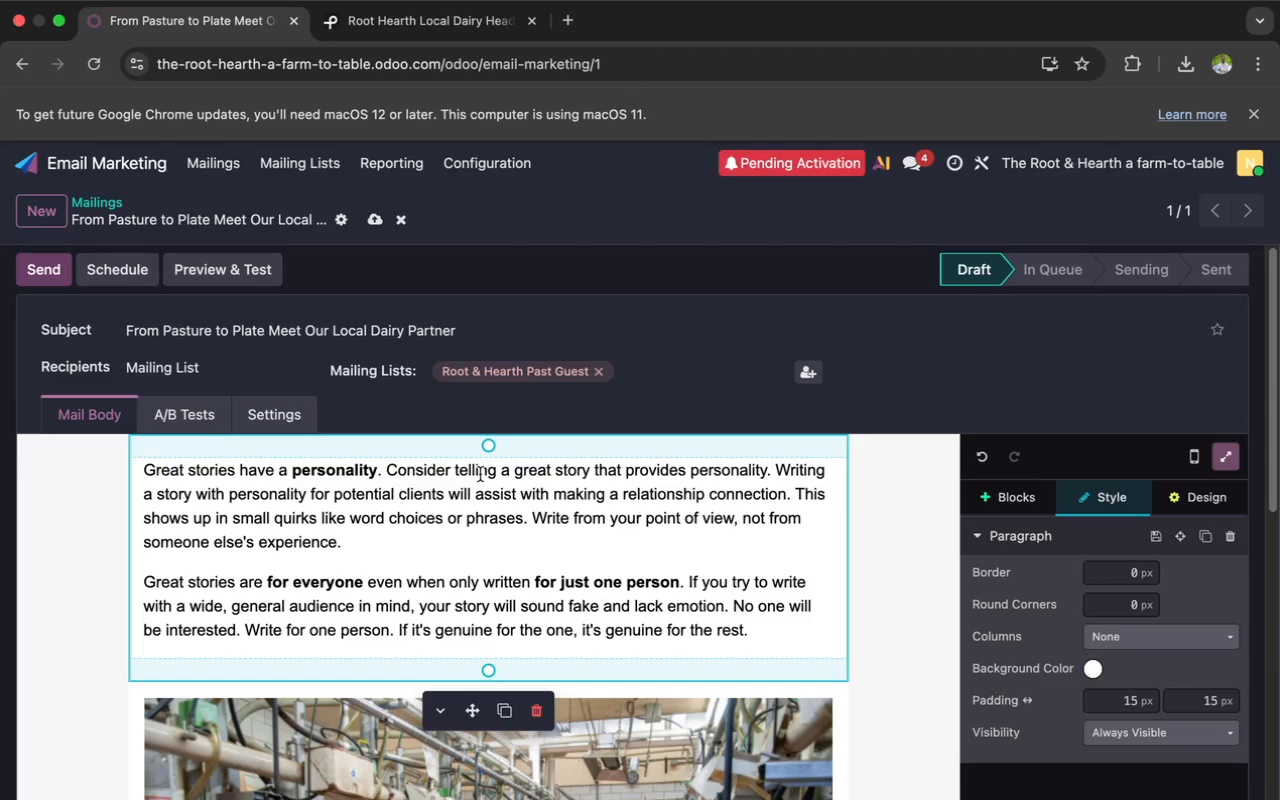 
left_click_drag(start_coordinate=[470, 702], to_coordinate=[473, 786])
 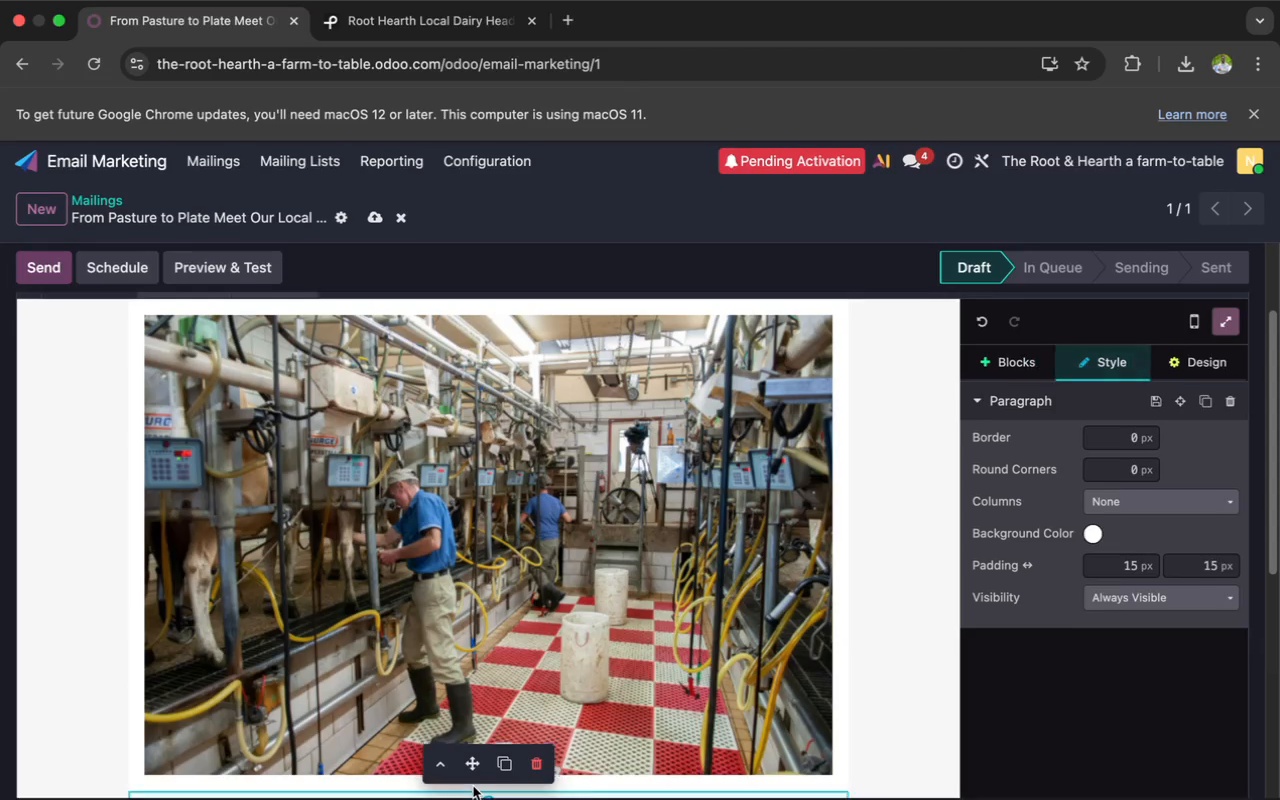 
scroll: coordinate [507, 696], scroll_direction: down, amount: 26.0
 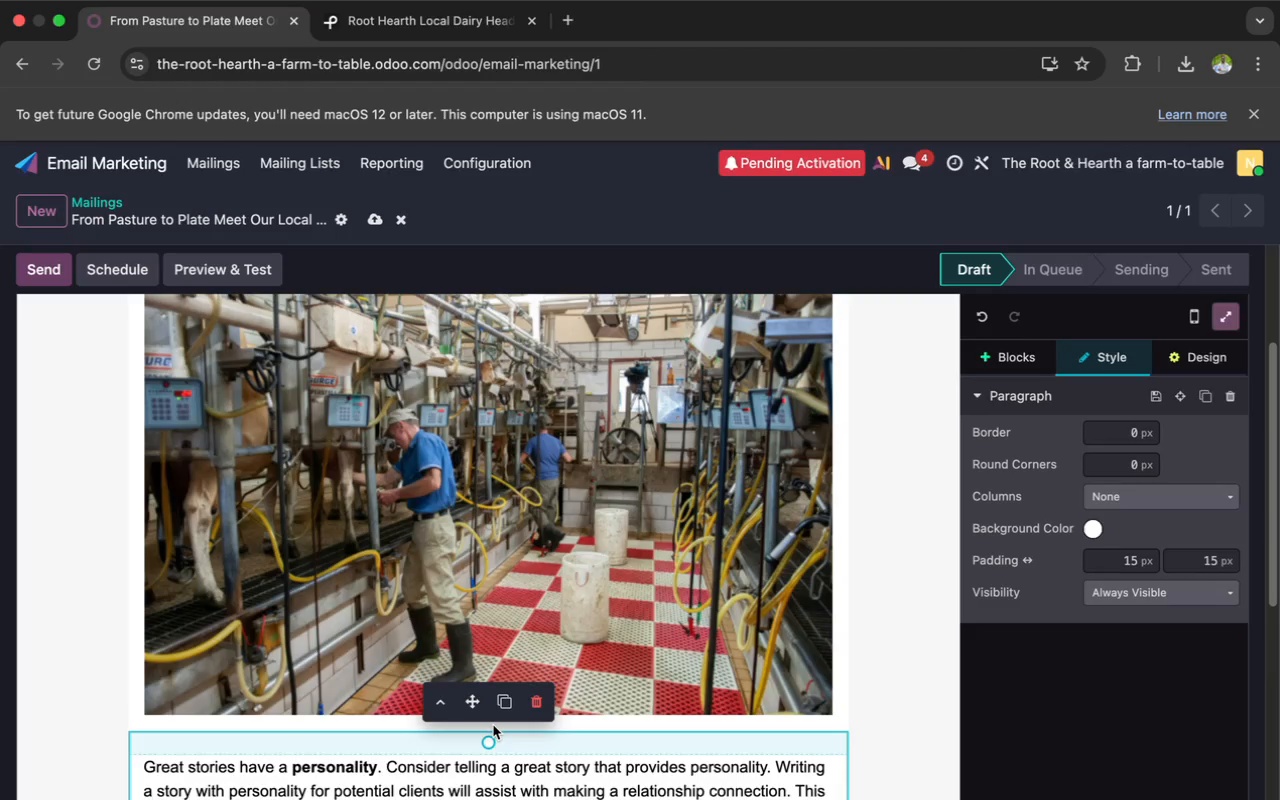 
wait(23.84)
 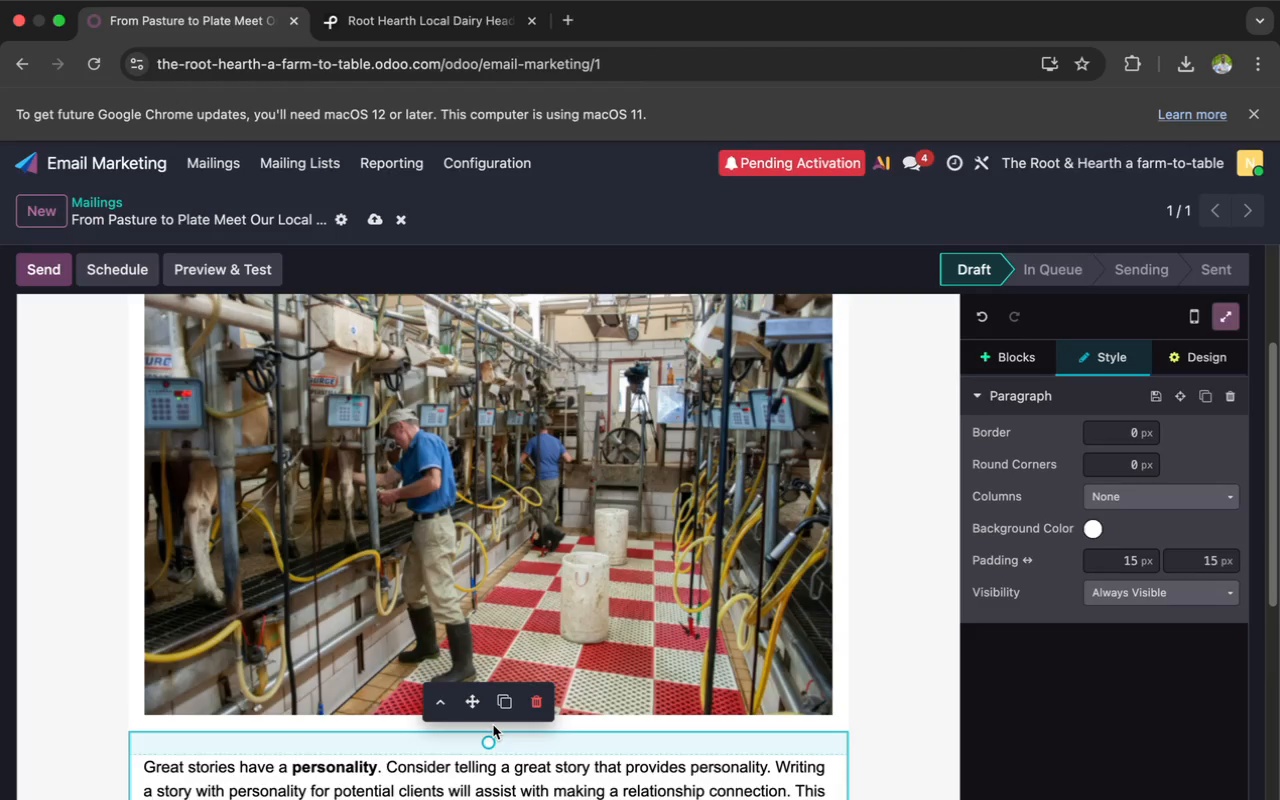 
scroll: coordinate [507, 721], scroll_direction: down, amount: 12.0
 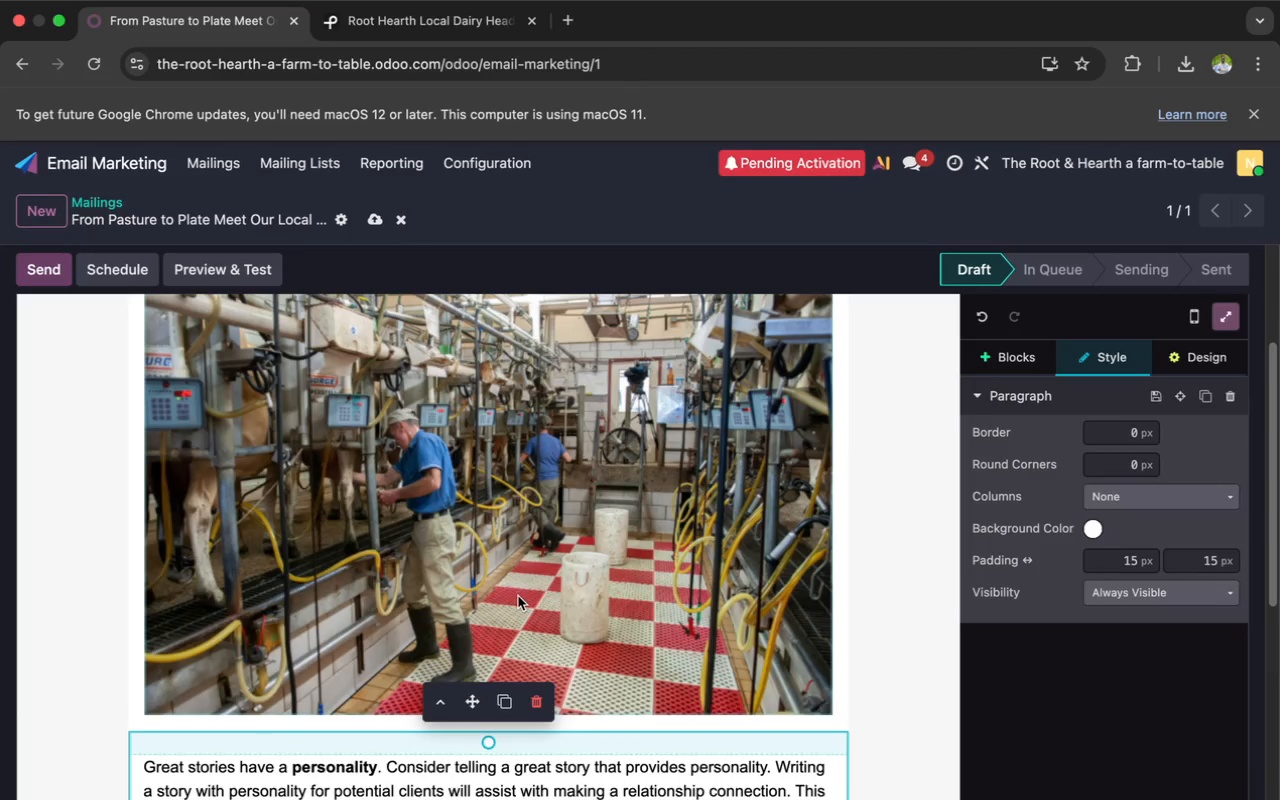 
scroll: coordinate [518, 596], scroll_direction: up, amount: 6.0
 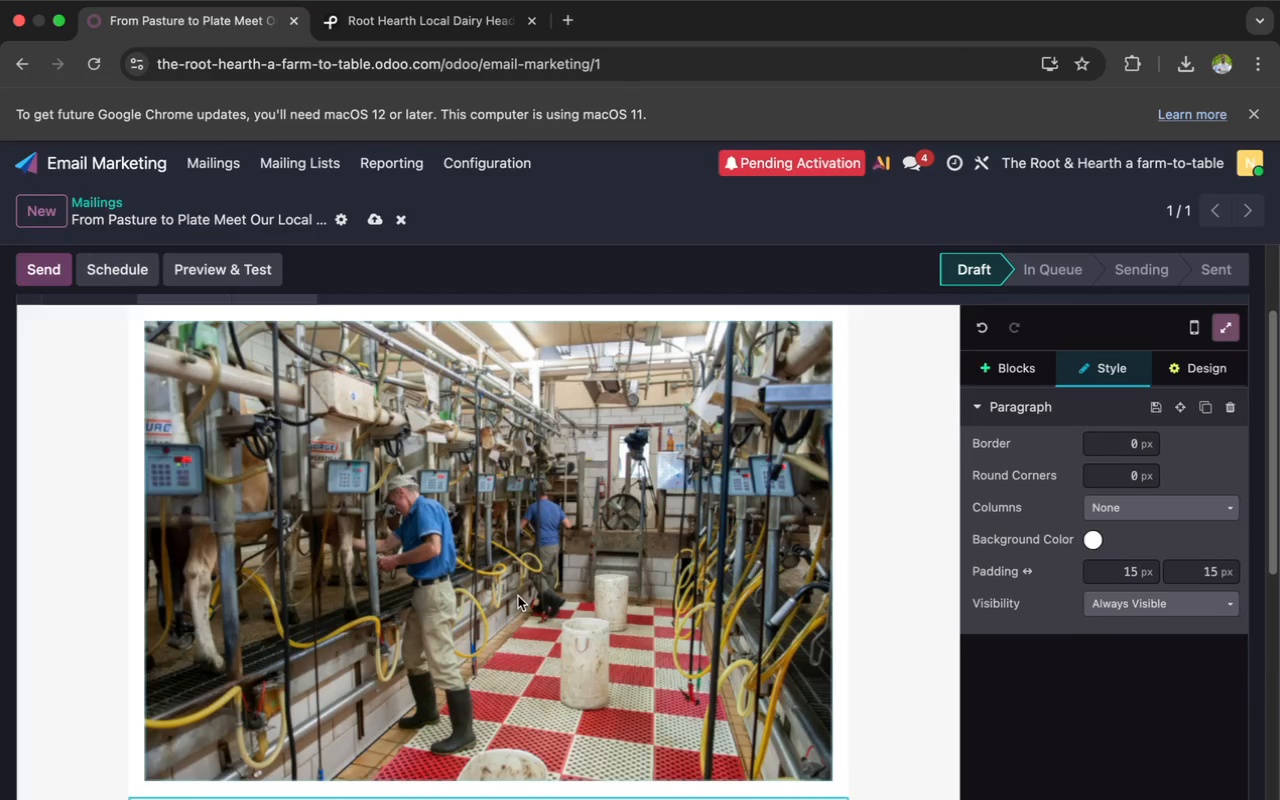 
scroll: coordinate [518, 596], scroll_direction: down, amount: 3.0
 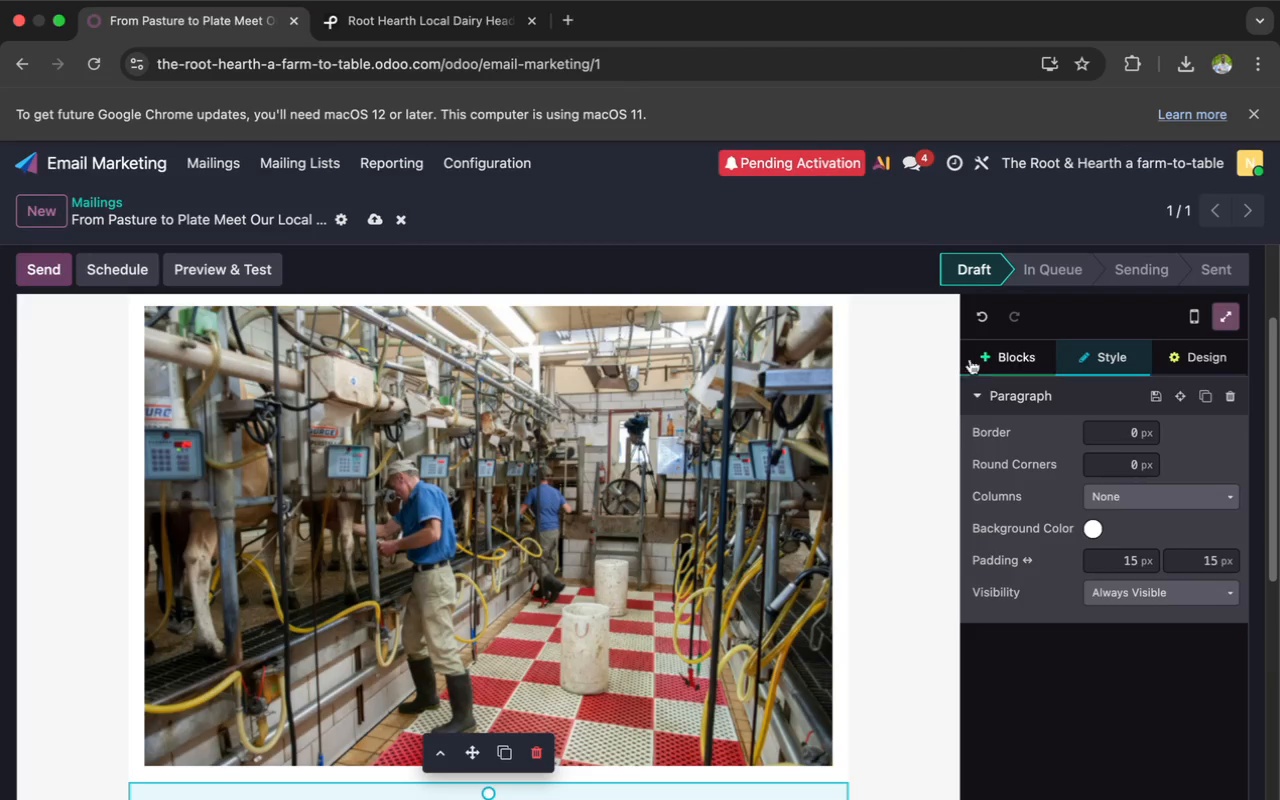 
left_click([978, 357])
 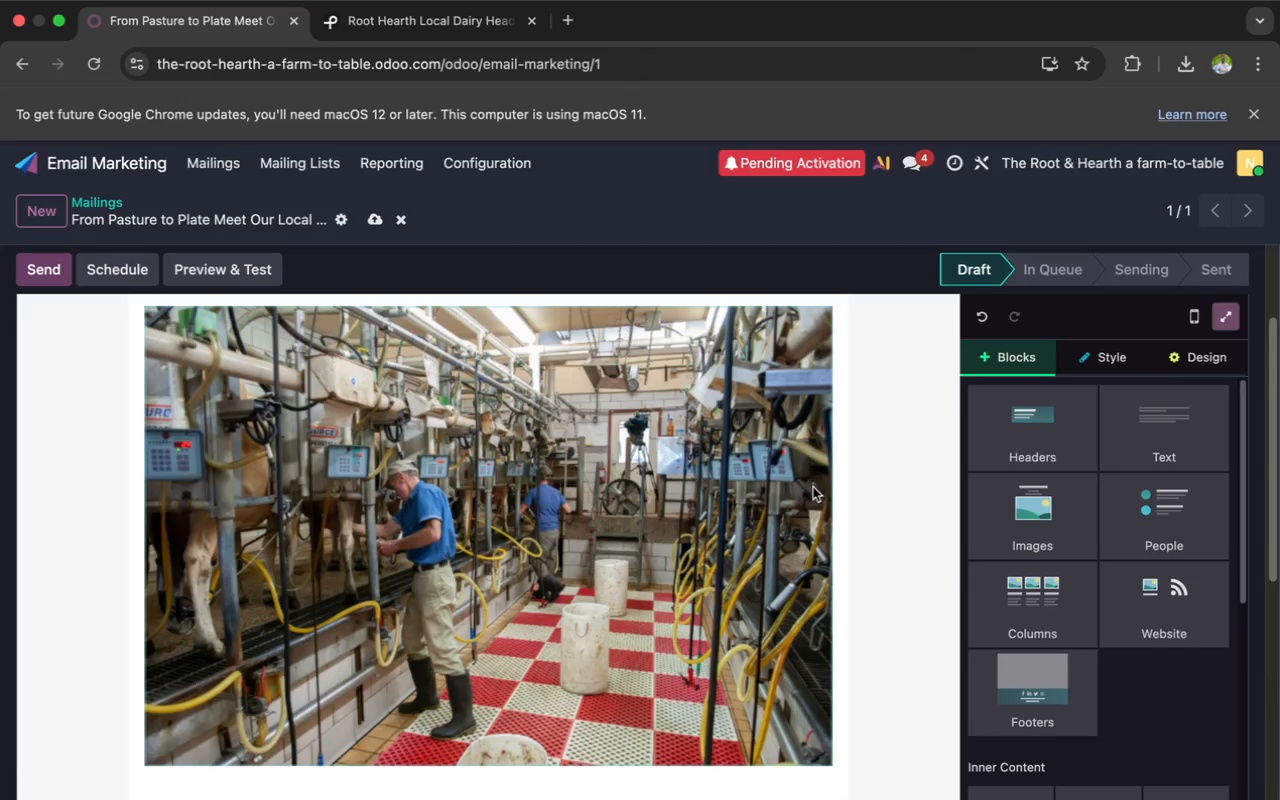 
left_click([789, 487])
 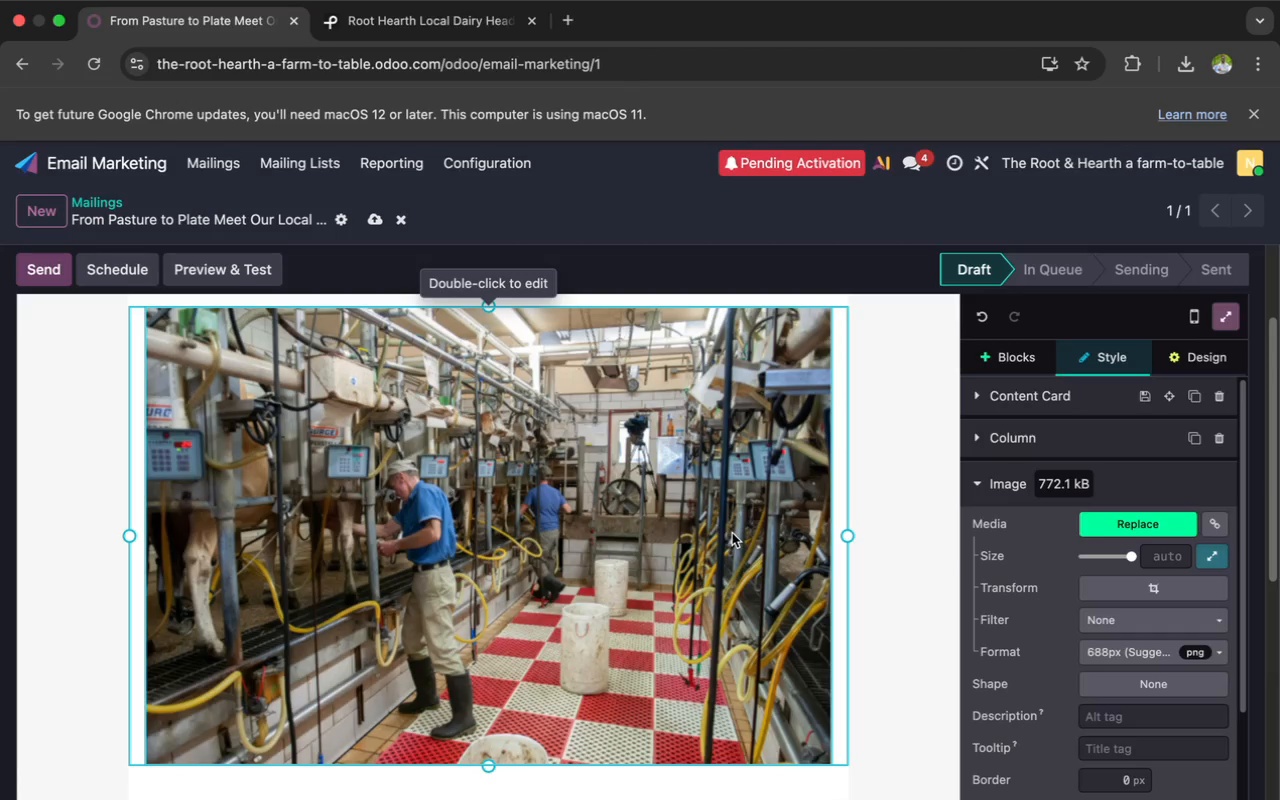 
left_click([1141, 587])
 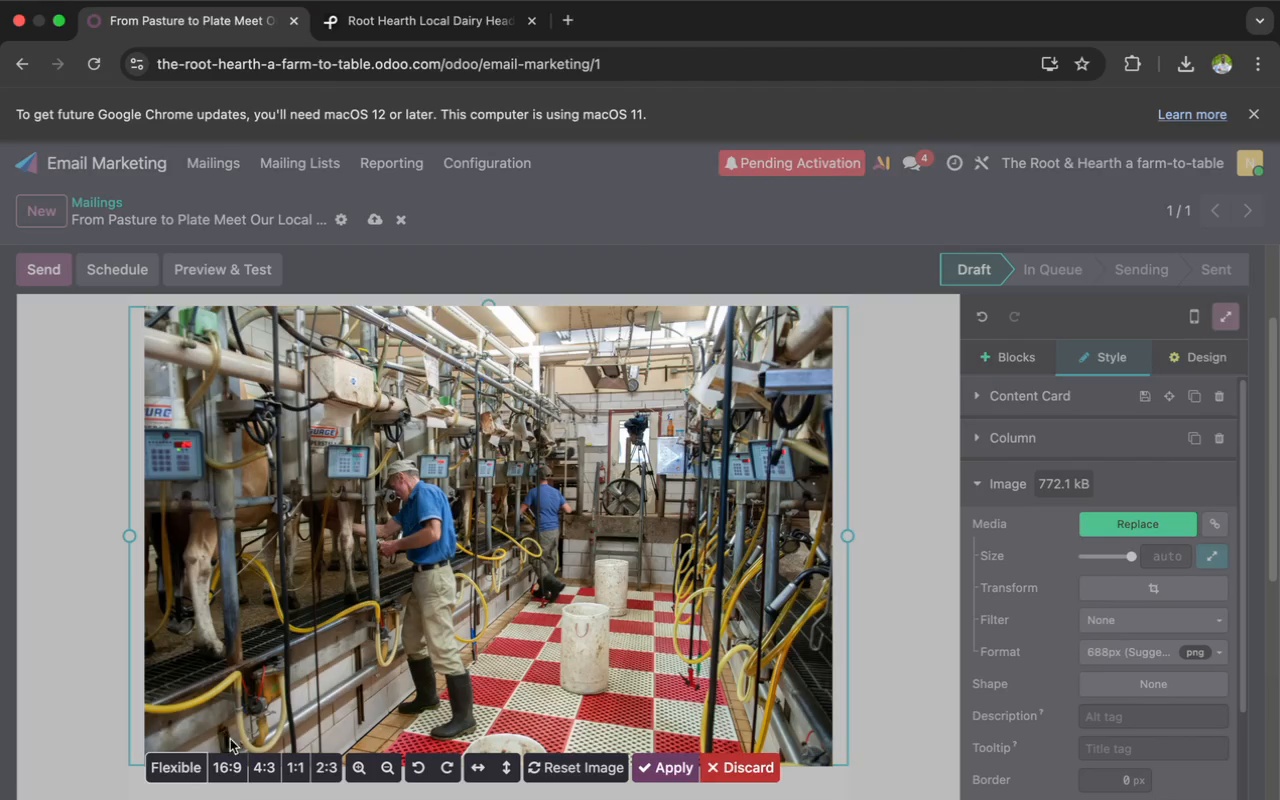 
left_click([225, 758])
 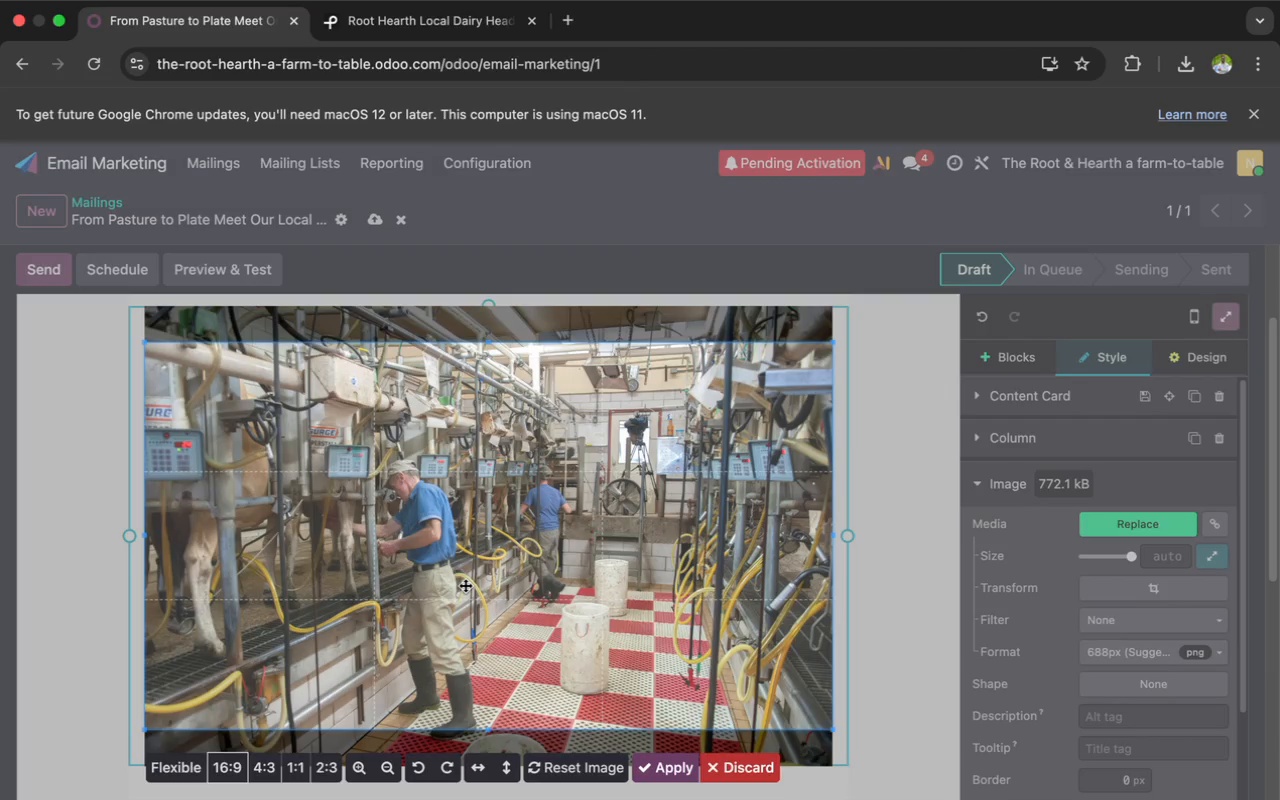 
left_click_drag(start_coordinate=[461, 575], to_coordinate=[461, 598])
 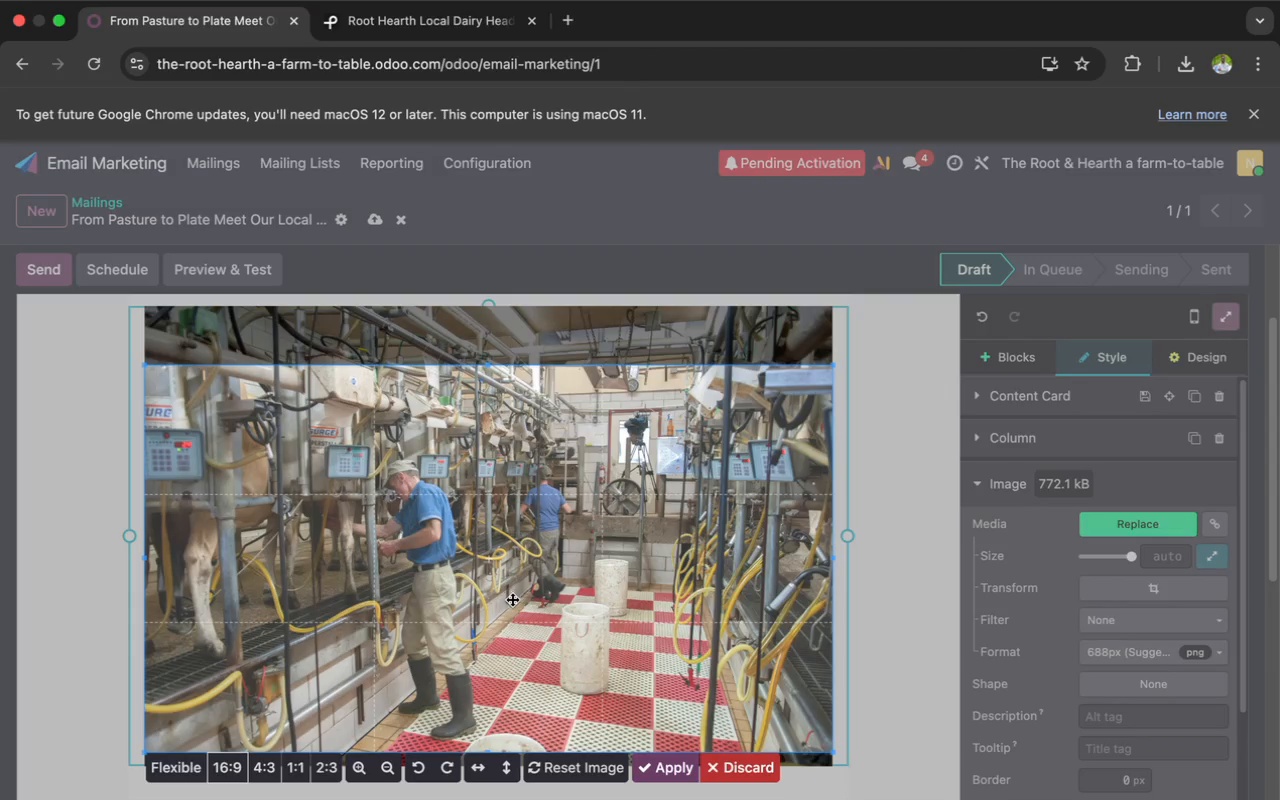 
wait(7.13)
 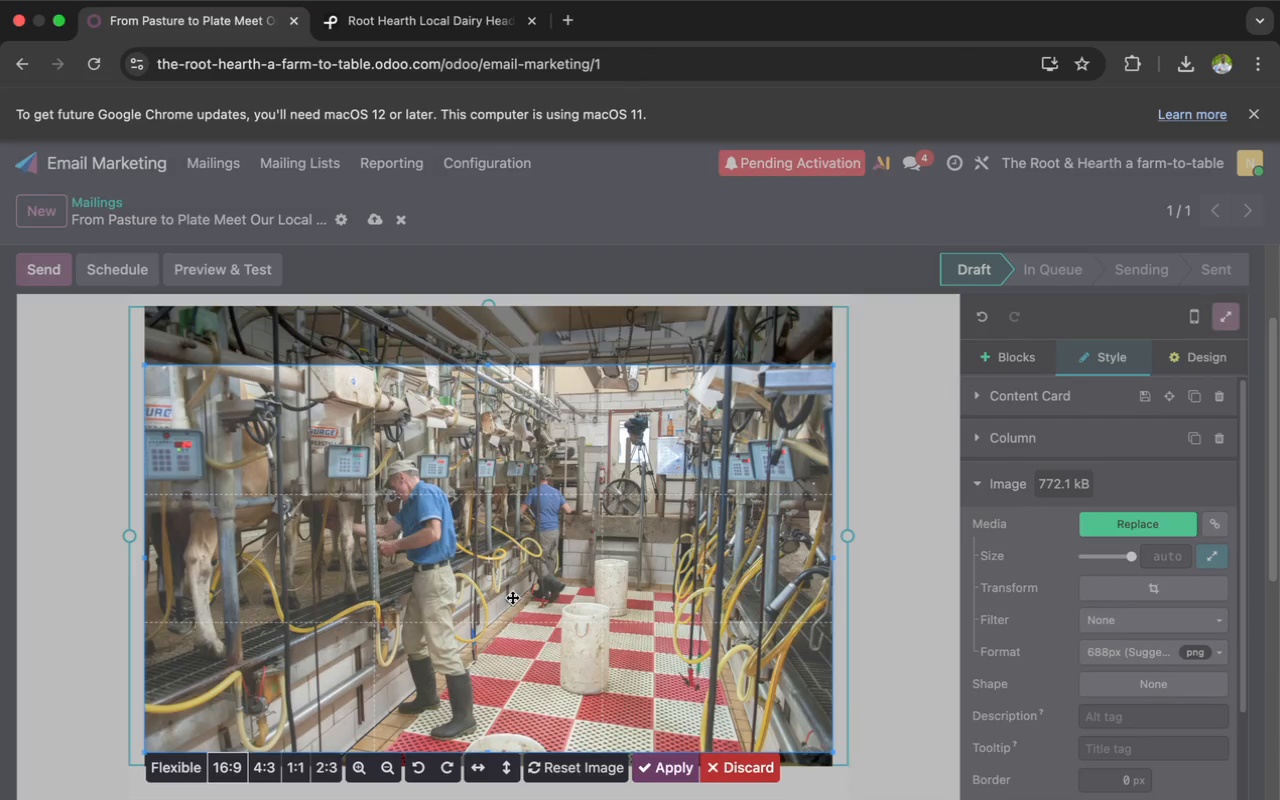 
left_click([651, 761])
 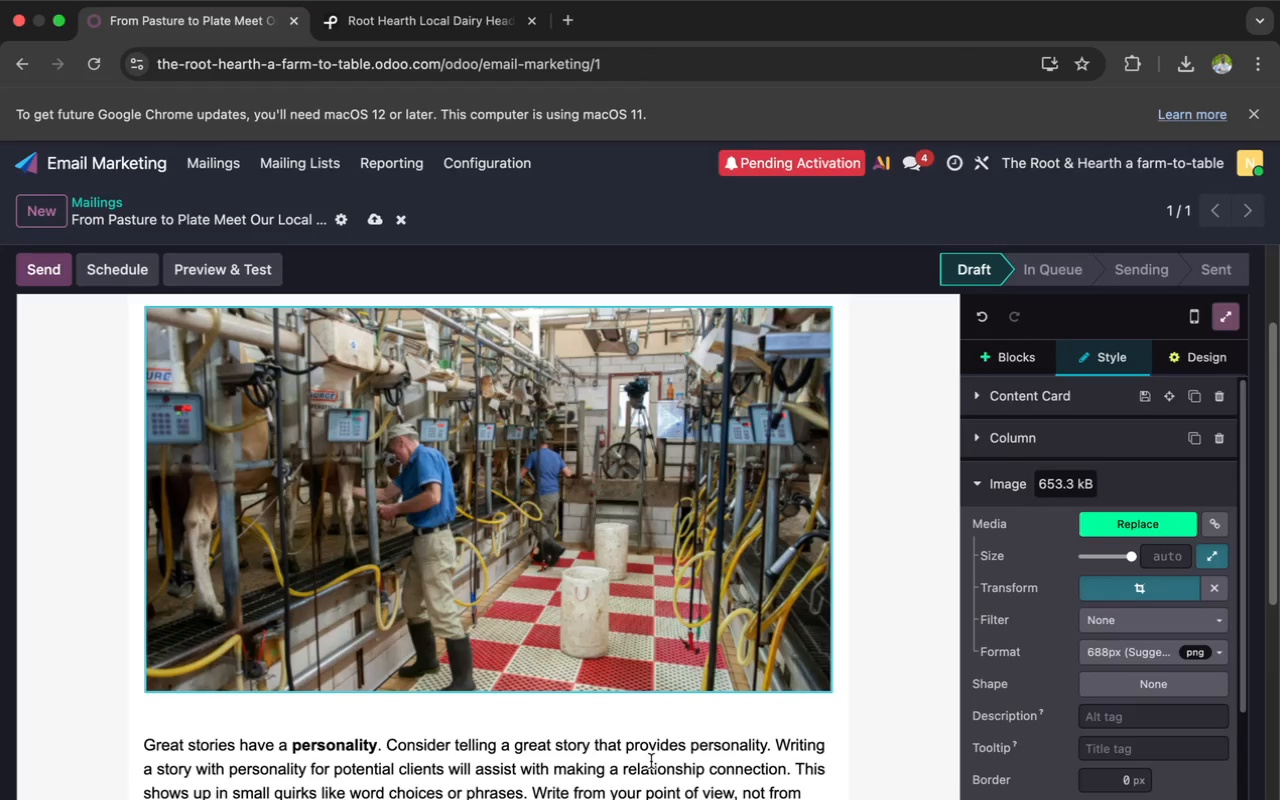 
wait(16.64)
 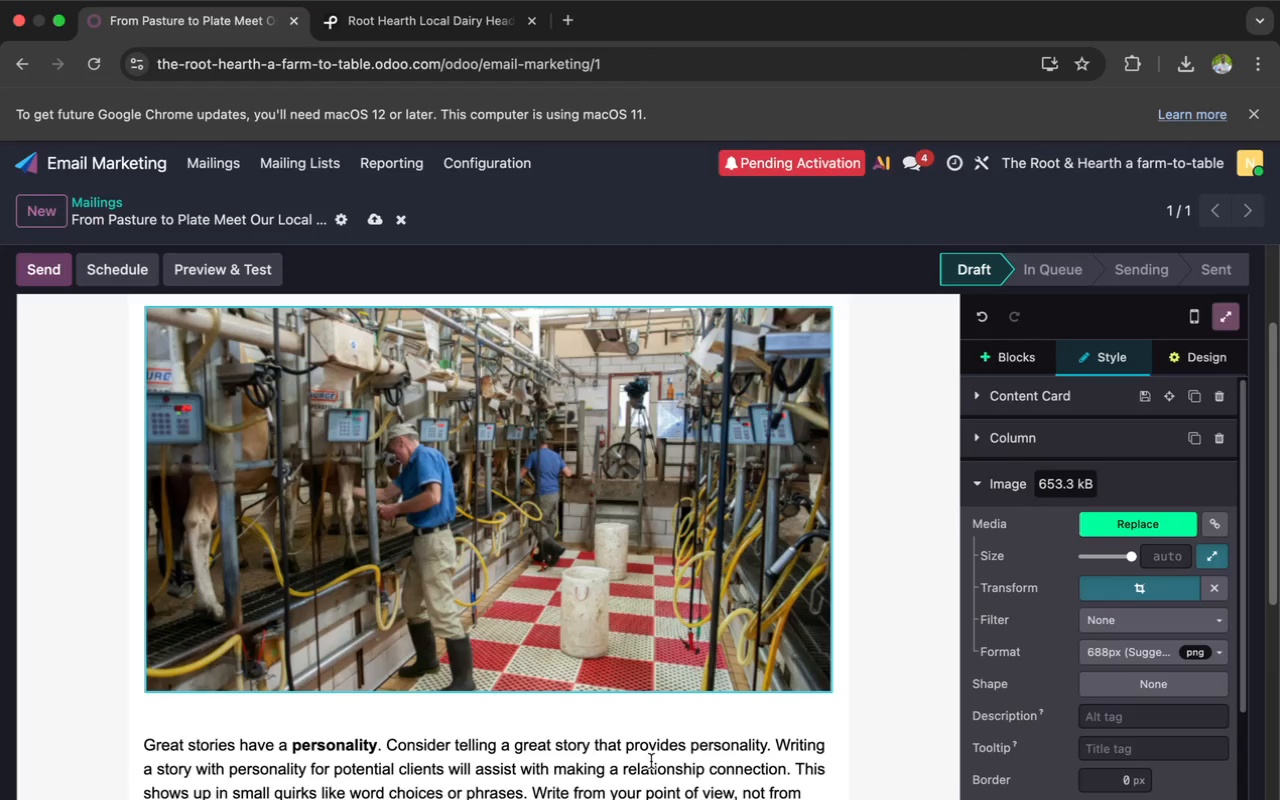 
scroll: coordinate [609, 648], scroll_direction: down, amount: 10.0
 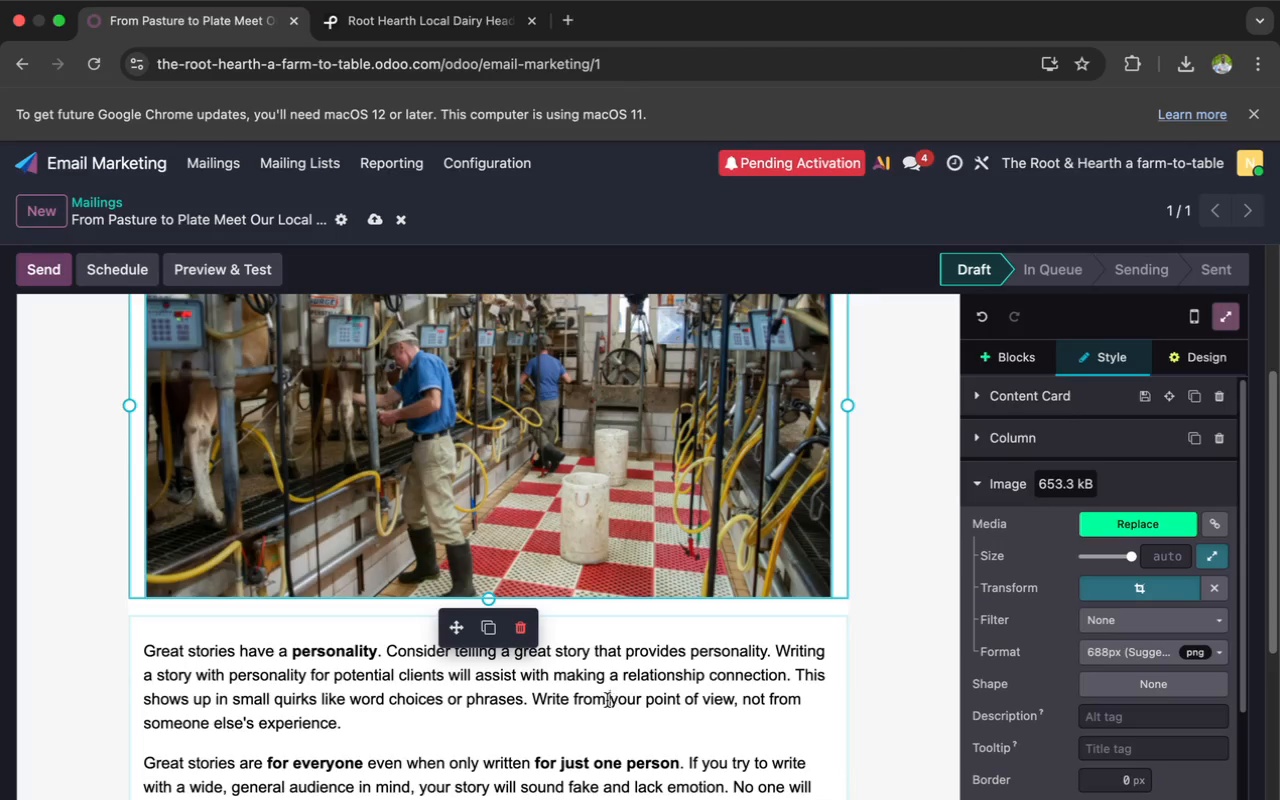 
left_click([607, 700])
 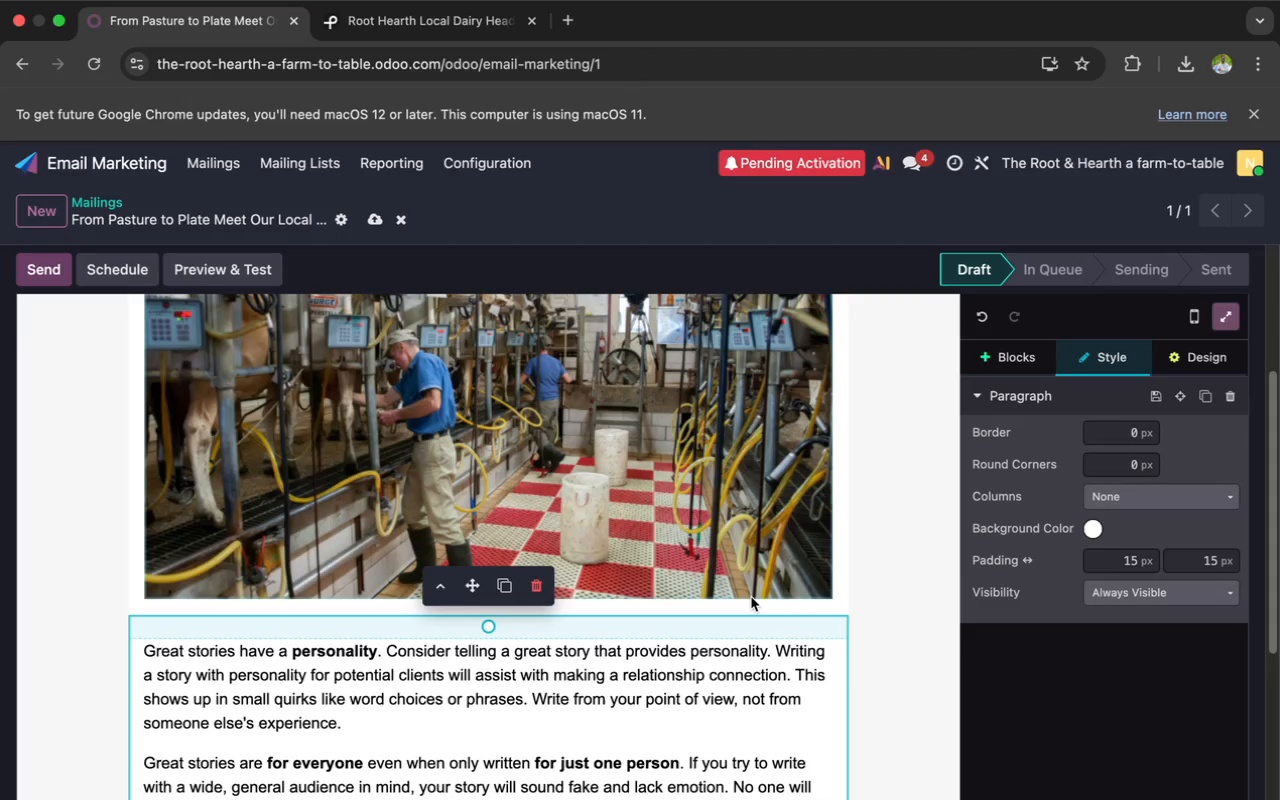 
wait(68.66)
 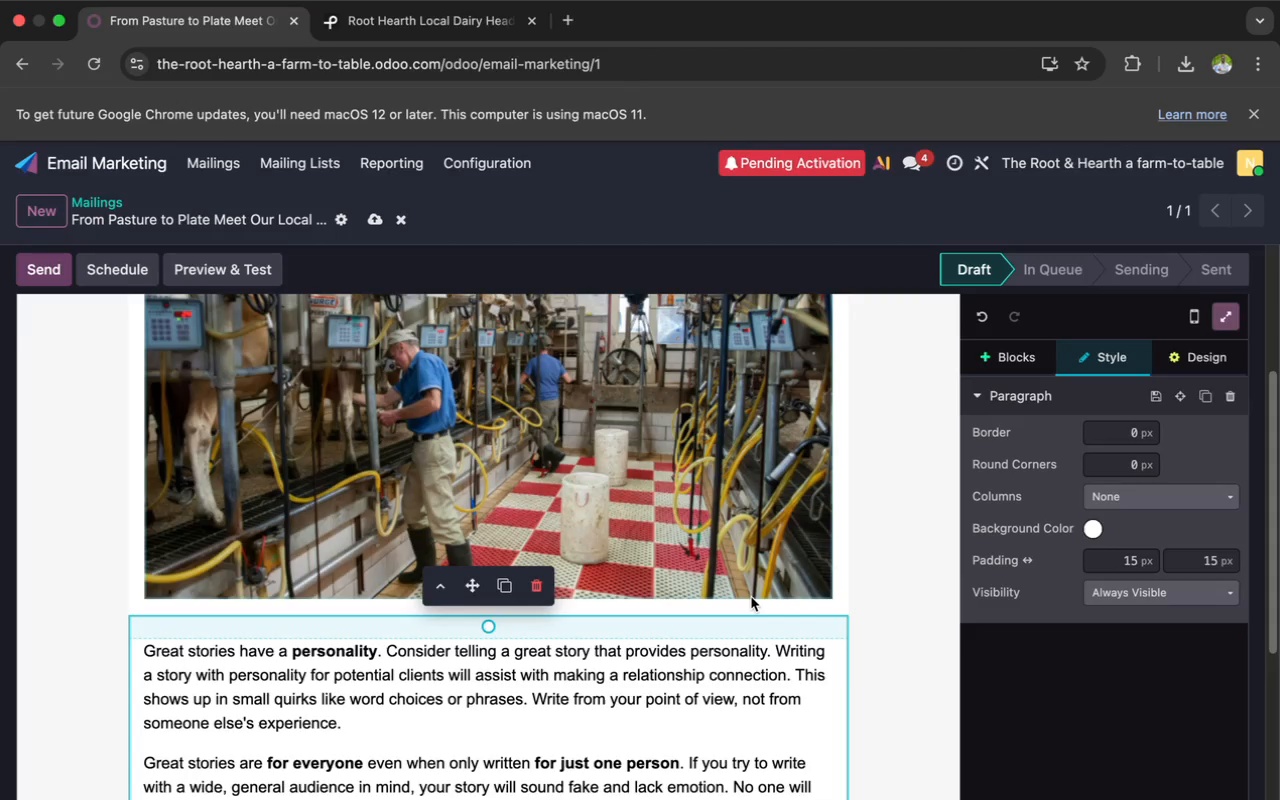 
left_click([710, 677])
 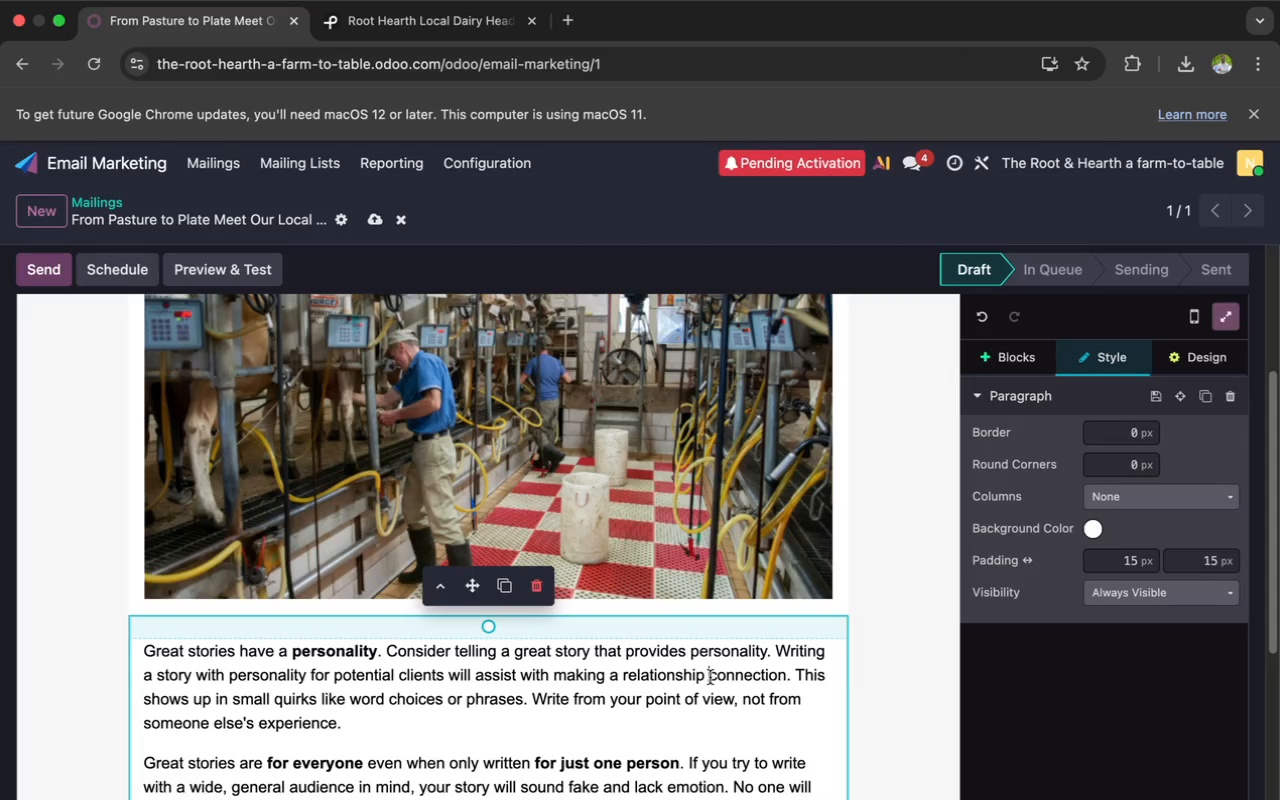 
key(Meta+A)
 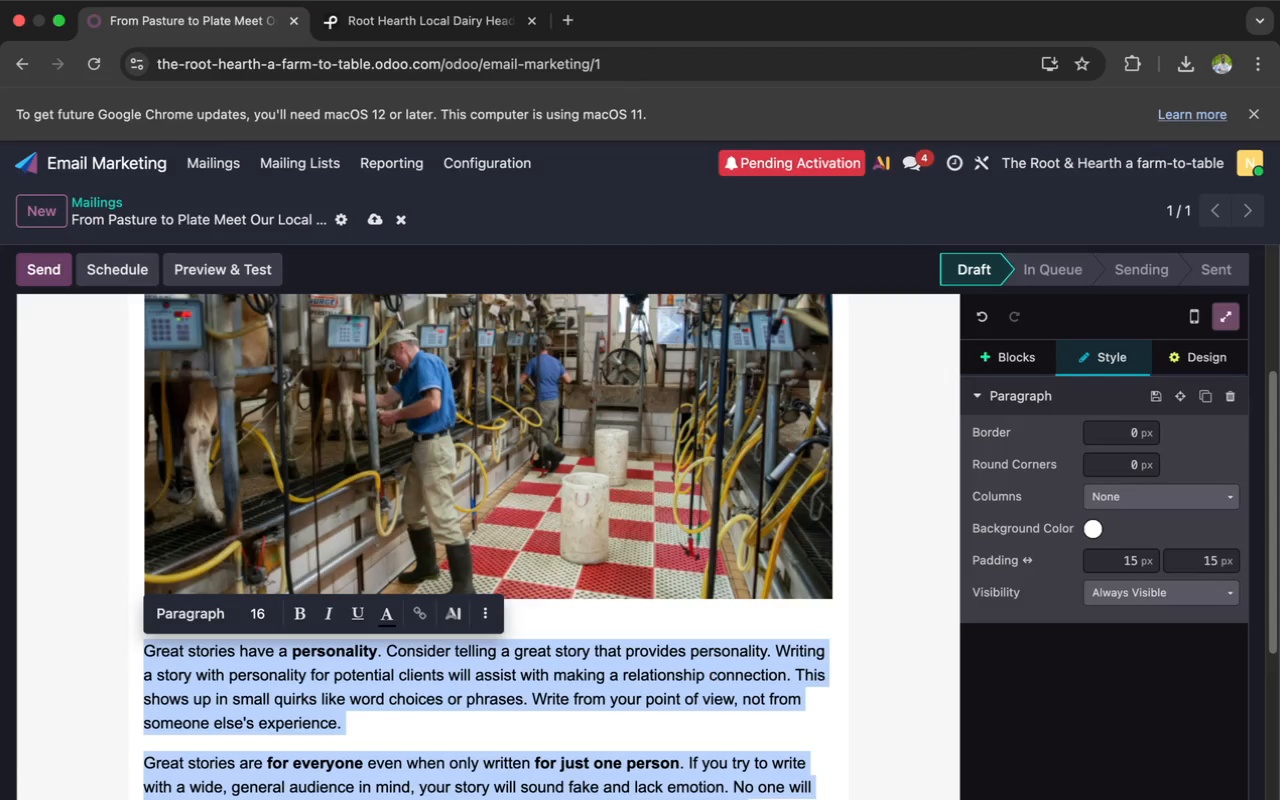 
key(Backspace)
 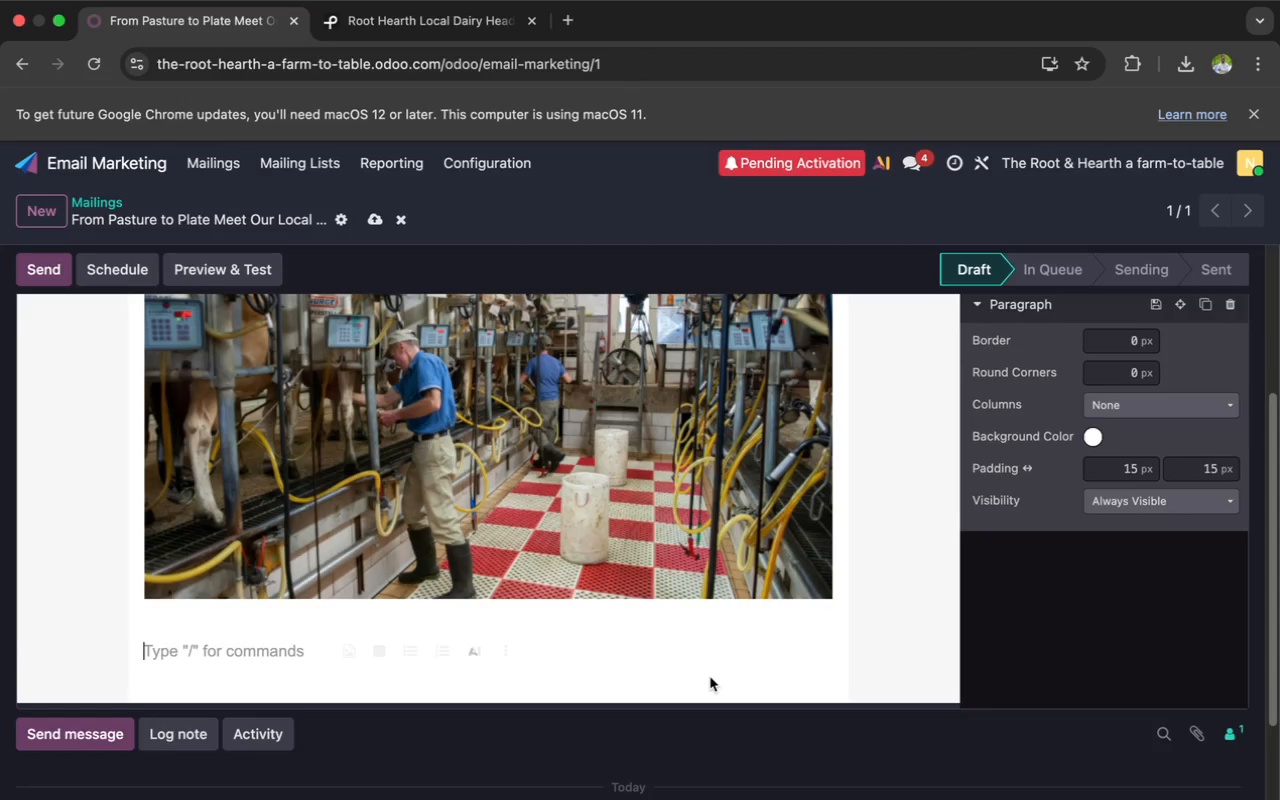 
wait(13.33)
 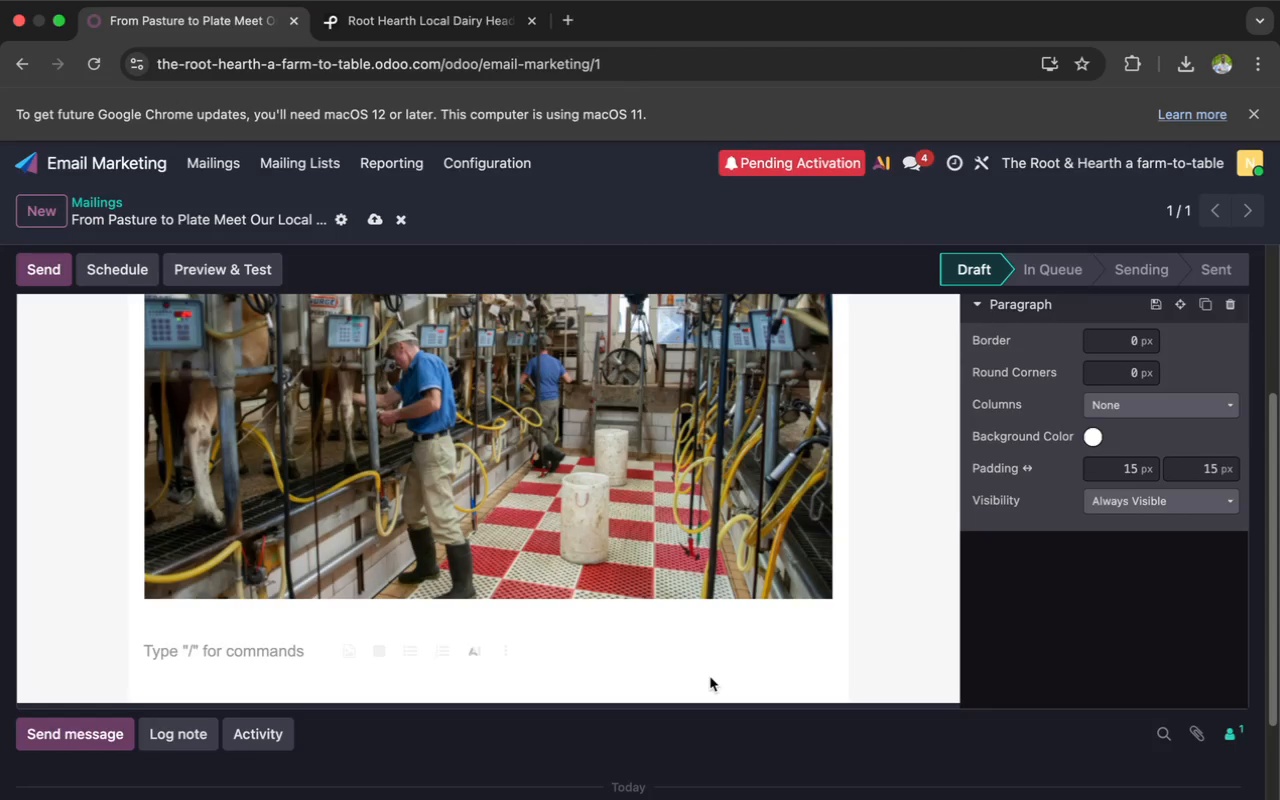 
type(At root & )
 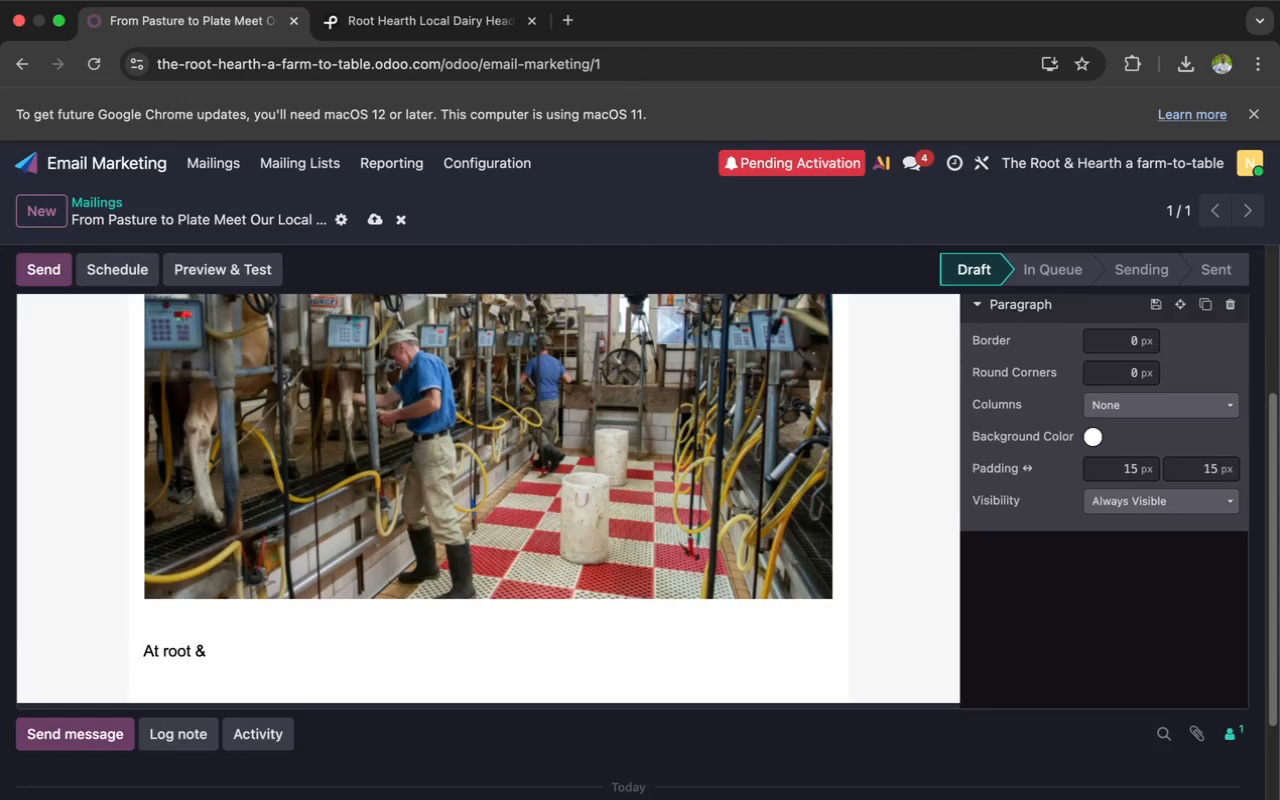 
hold_key(key=CapsLock, duration=0.45)
 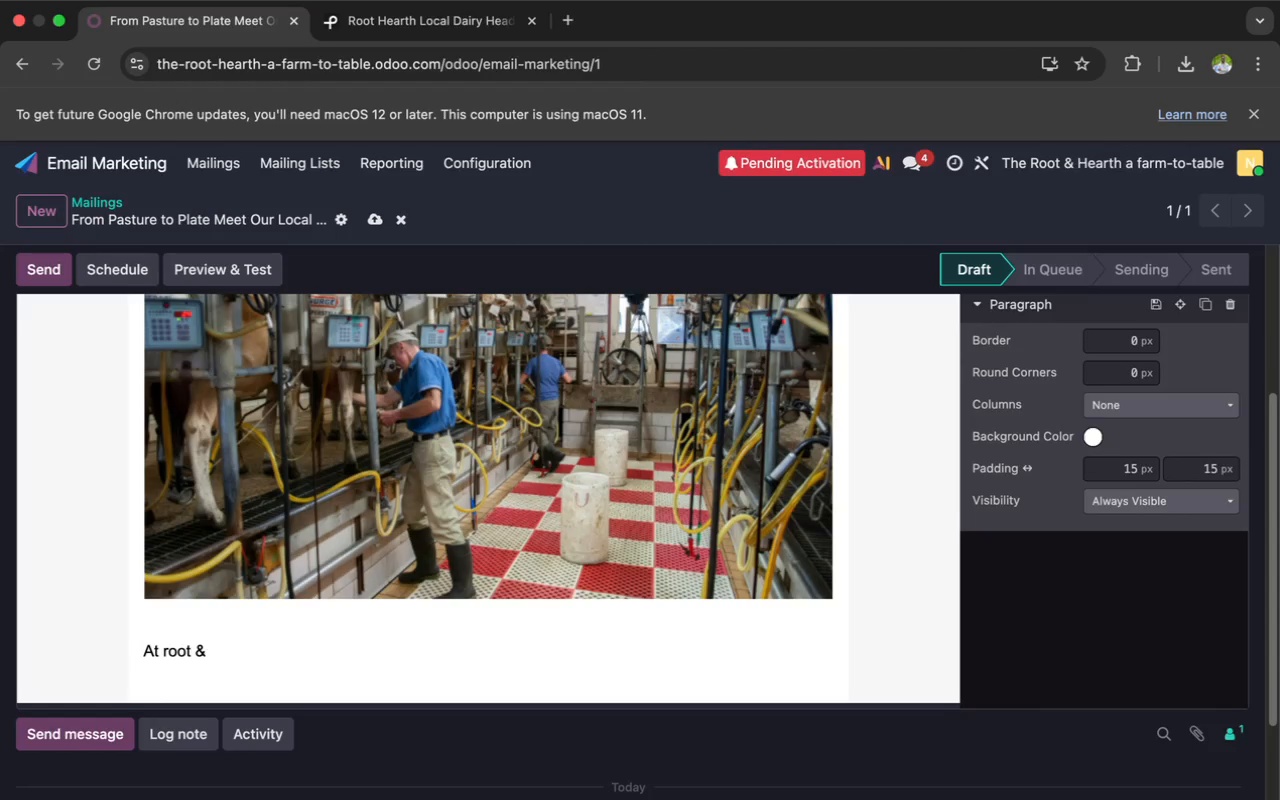 
wait(33.3)
 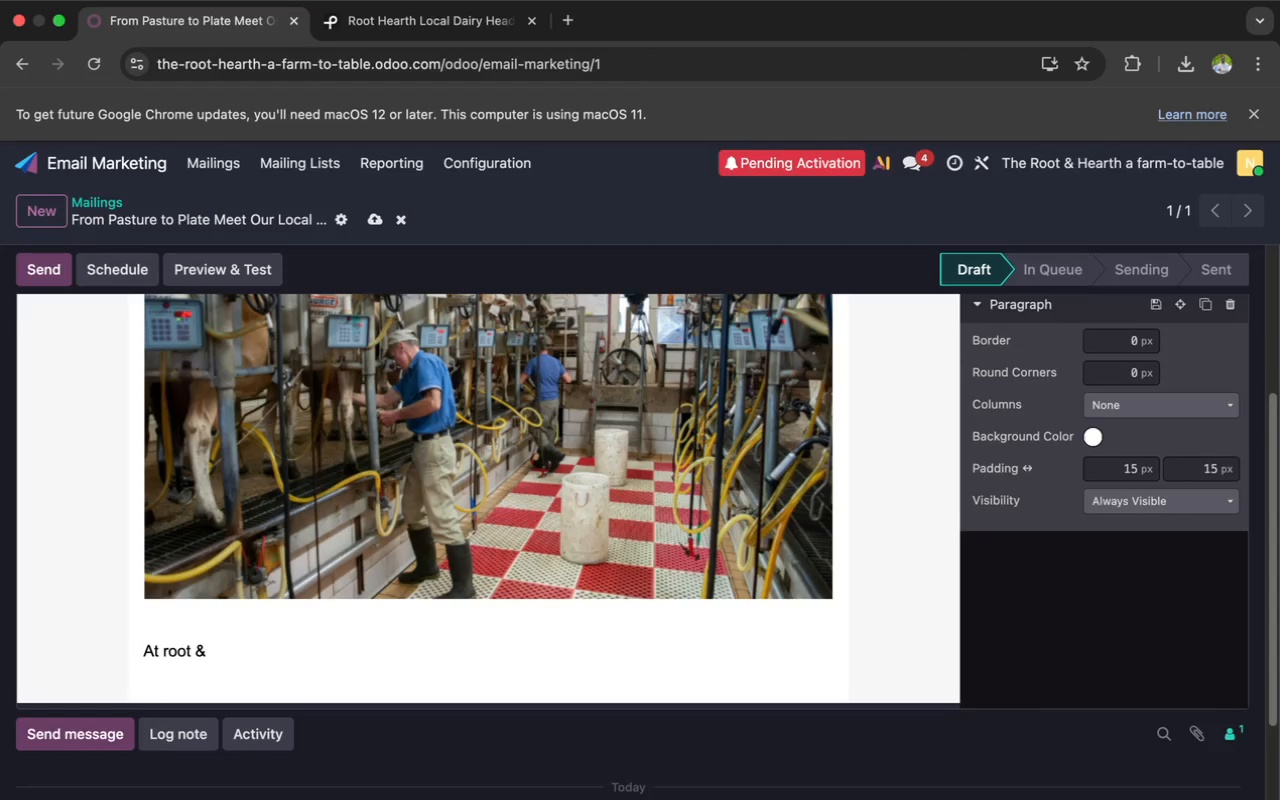 
type(jwej )
key(Backspace)
key(Backspace)
key(Backspace)
key(Backspace)
key(Backspace)
key(Backspace)
 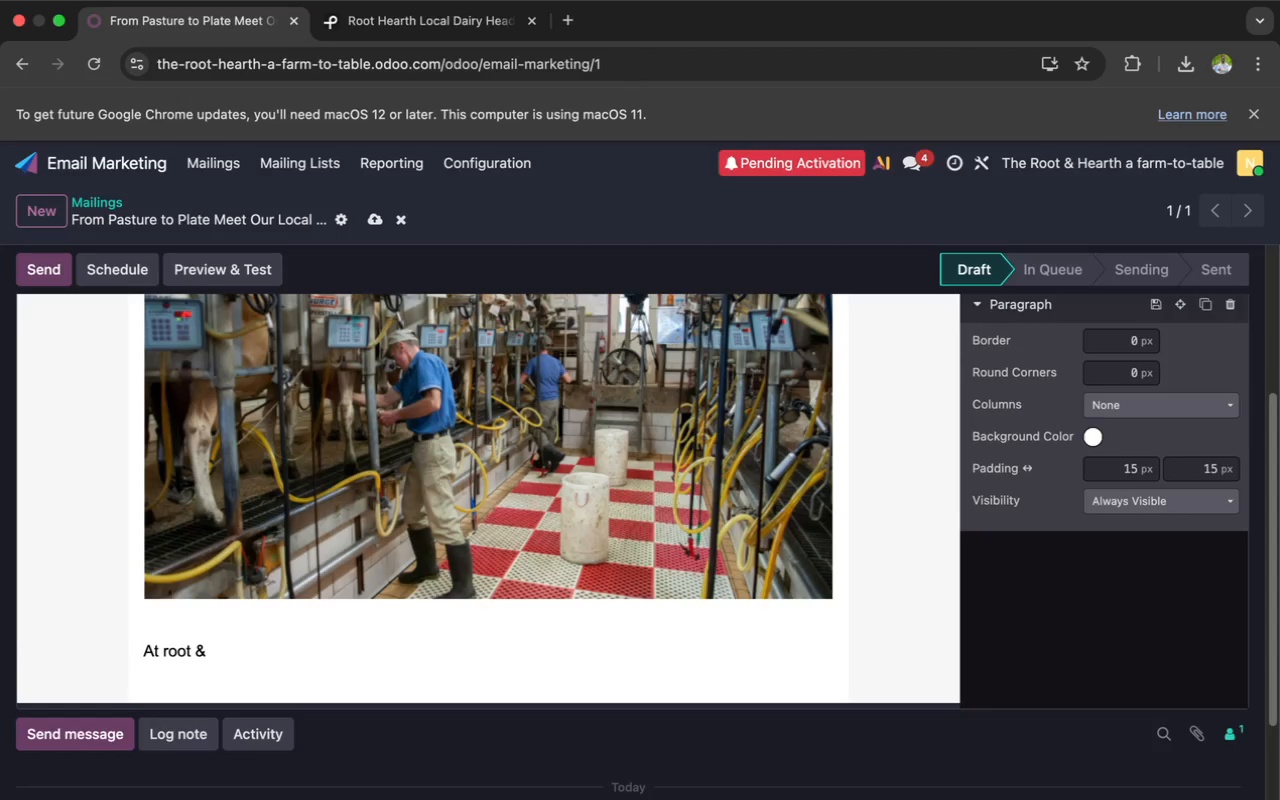 
type(Hearth)
 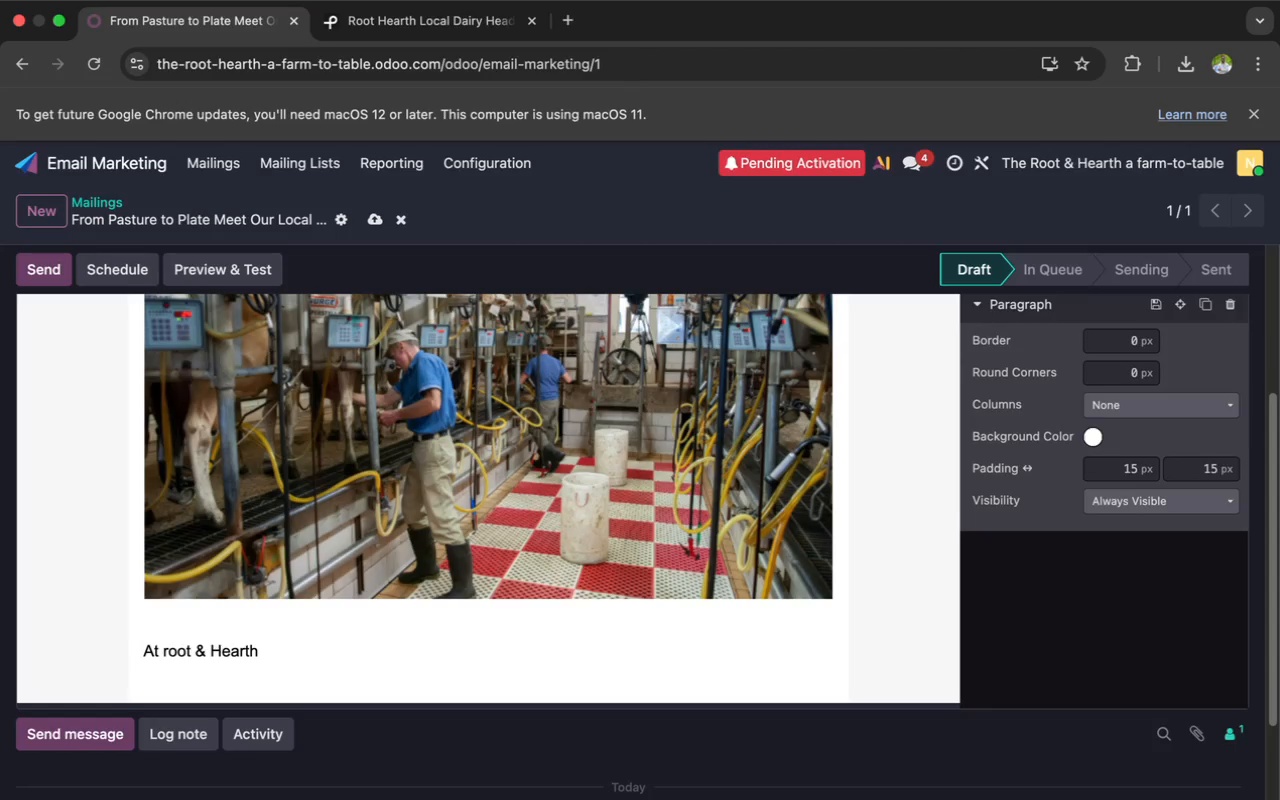 
wait(22.34)
 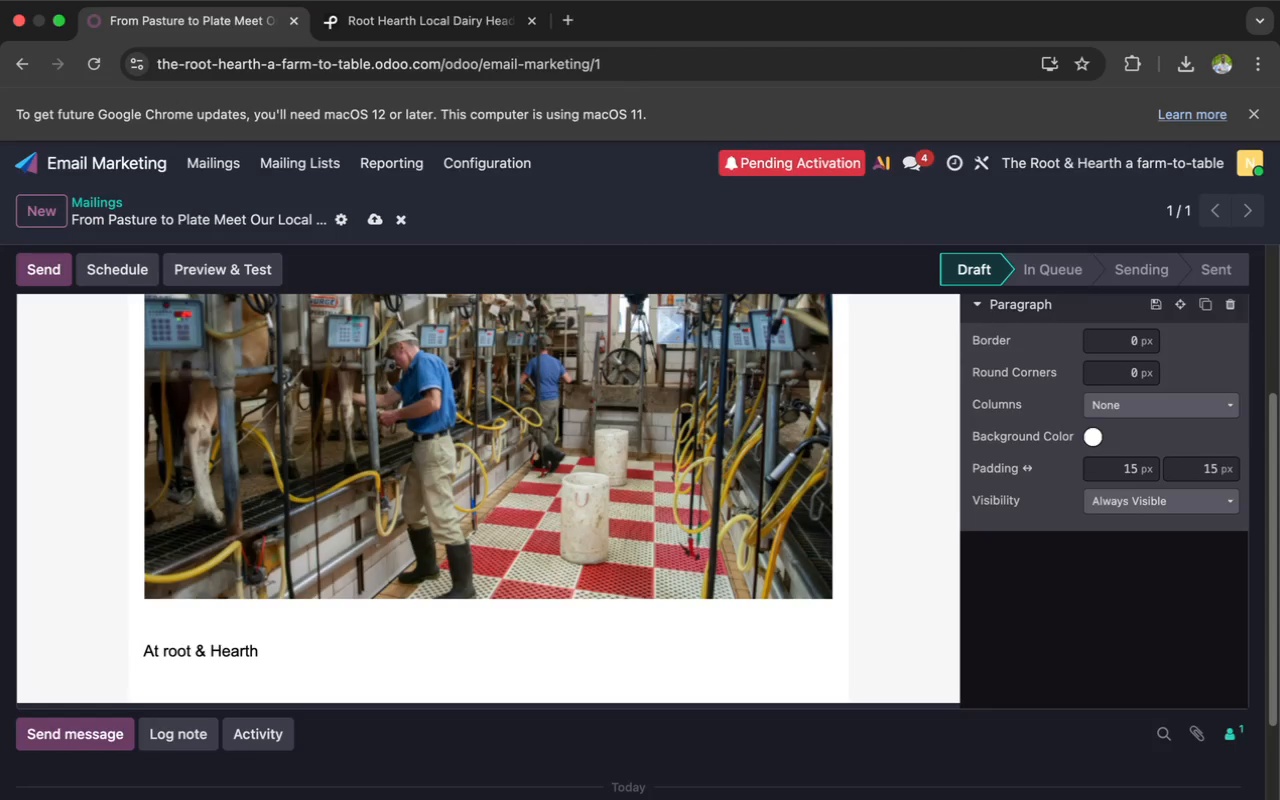 
key(Space)
 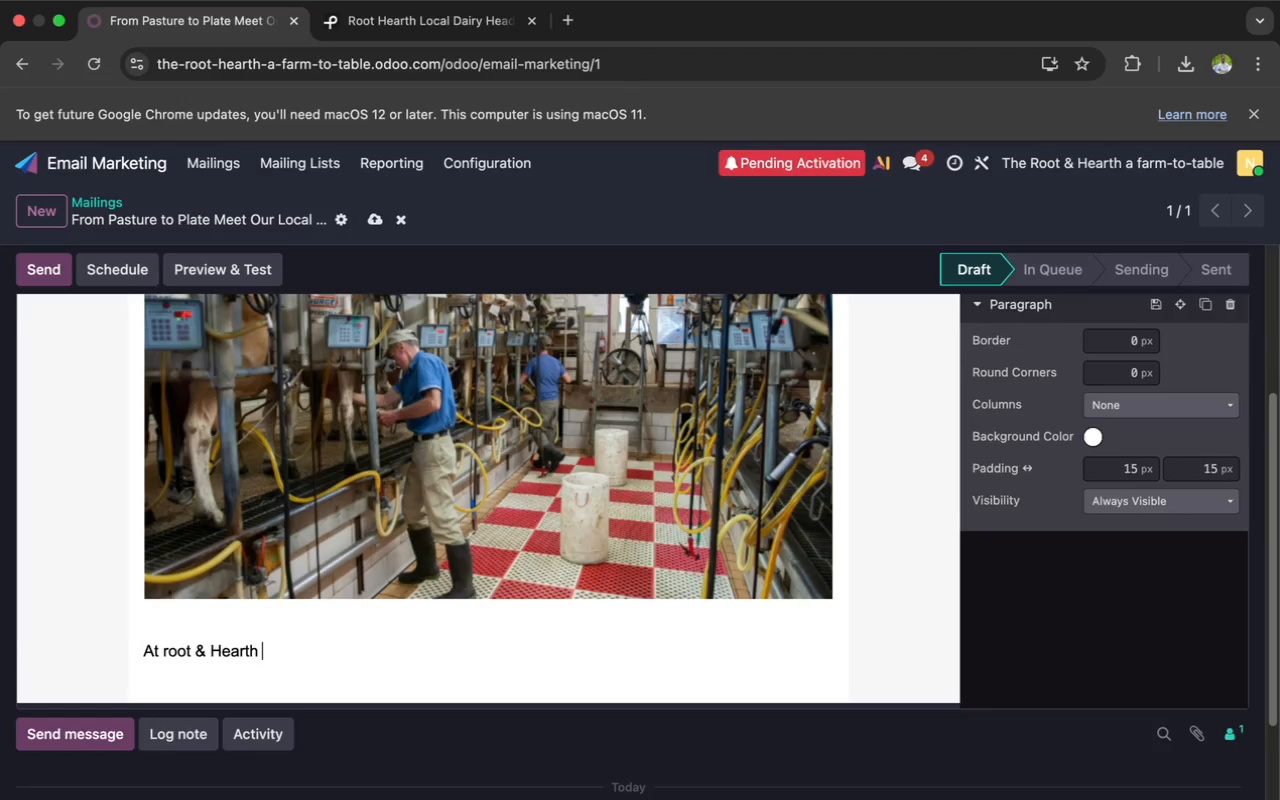 
wait(85.12)
 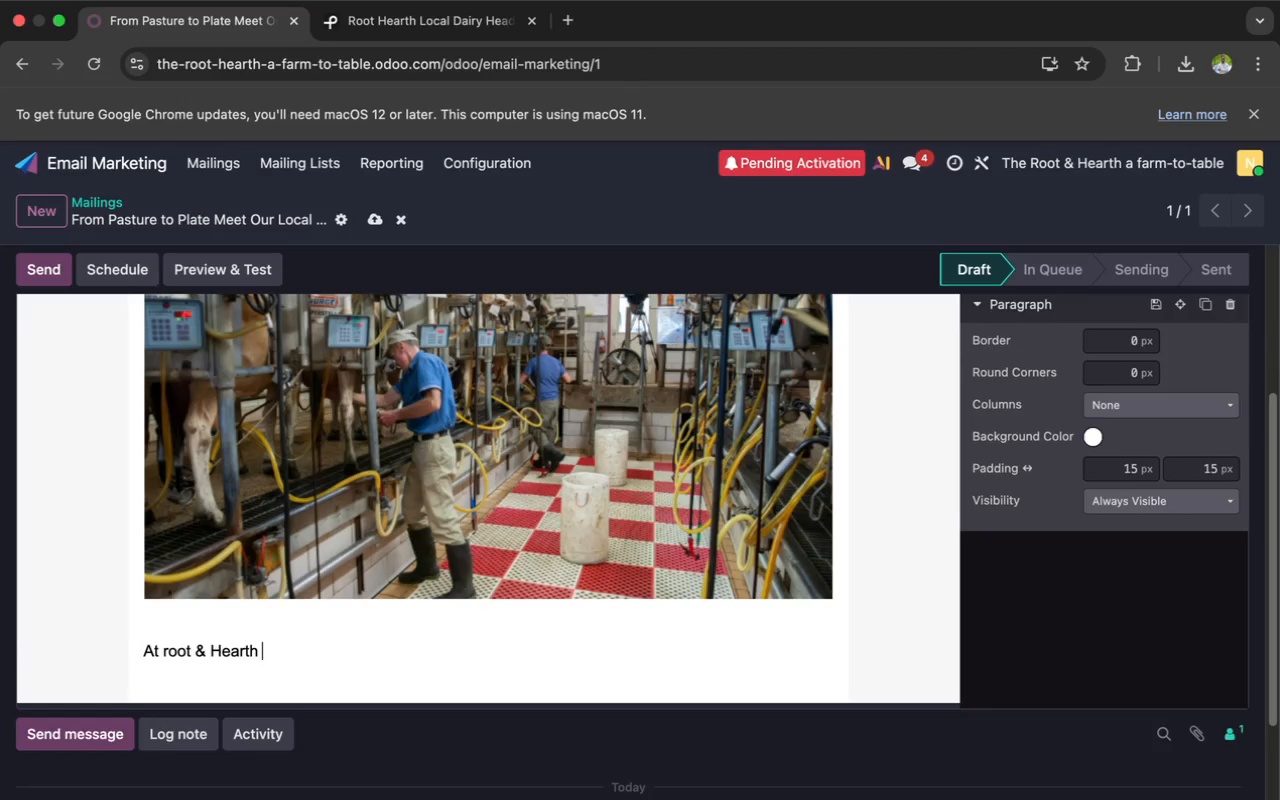 
type(every in)
 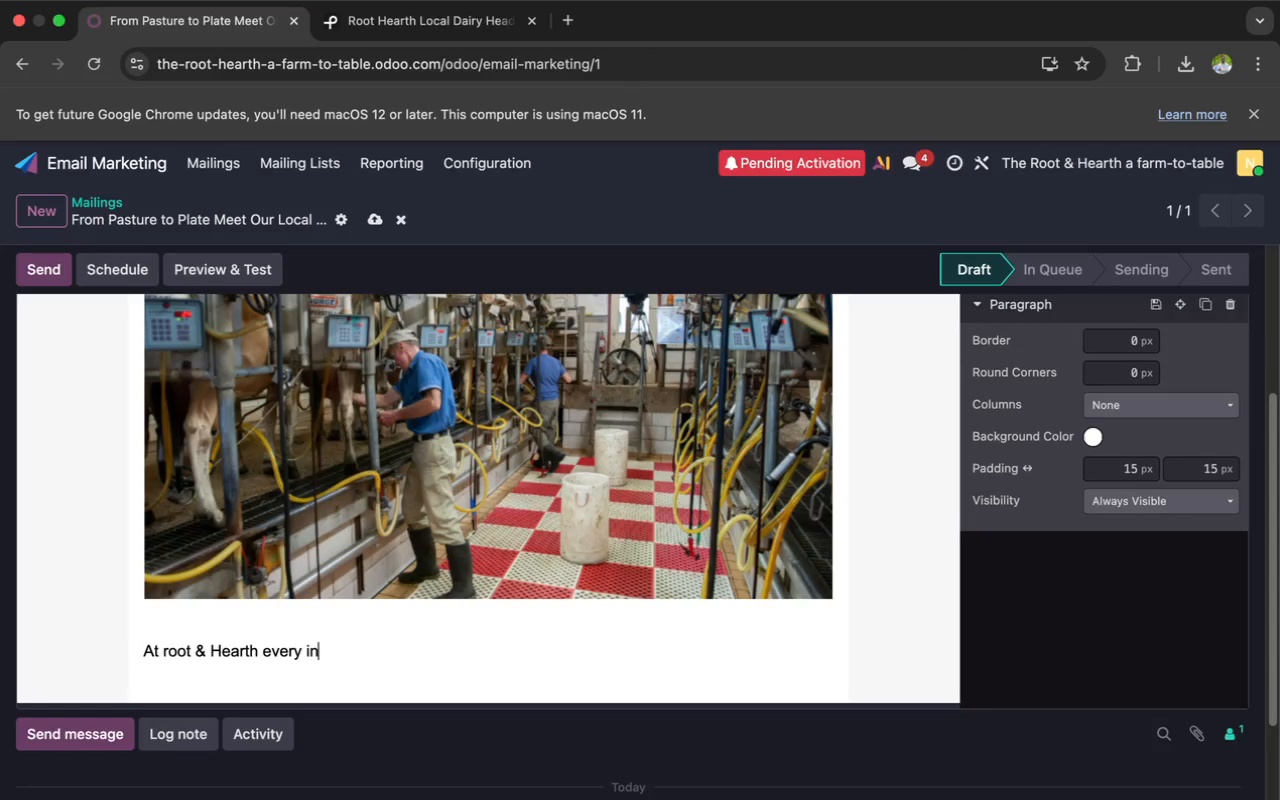 
wait(35.14)
 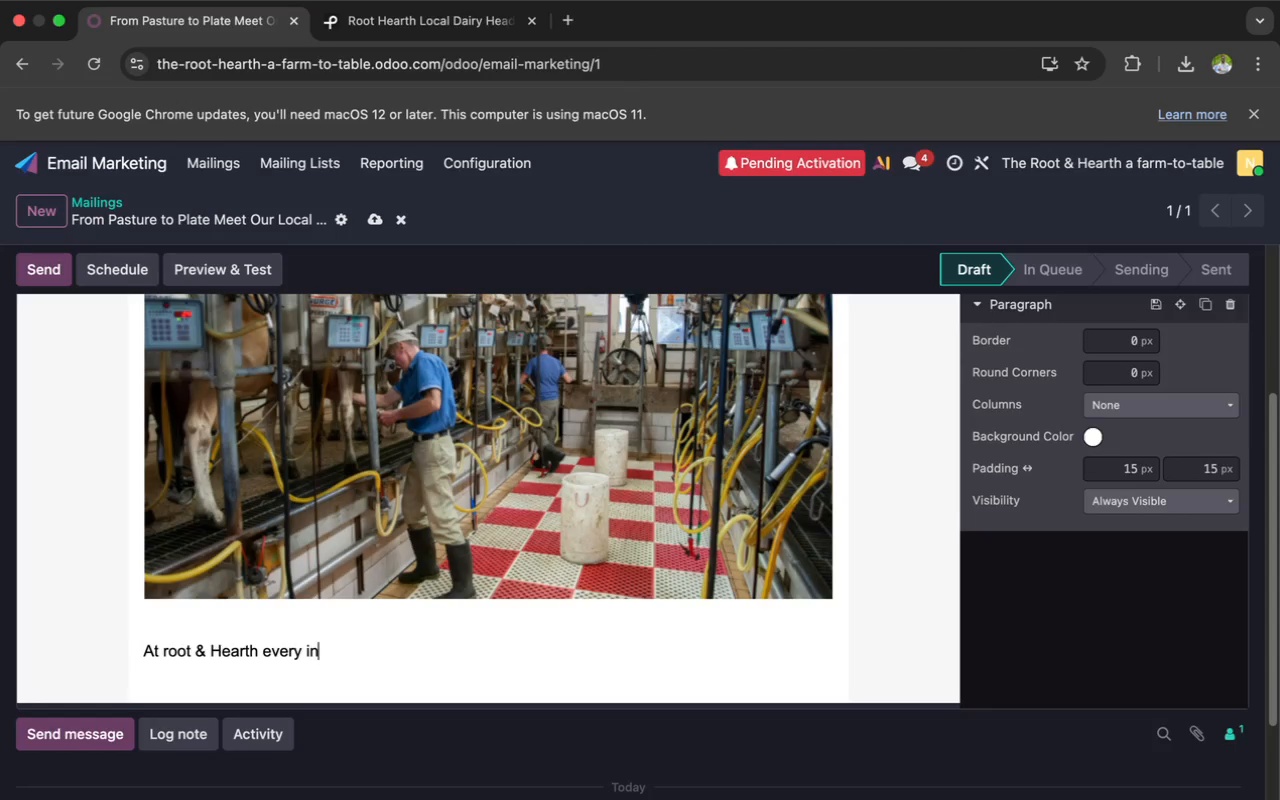 
type(gr)
 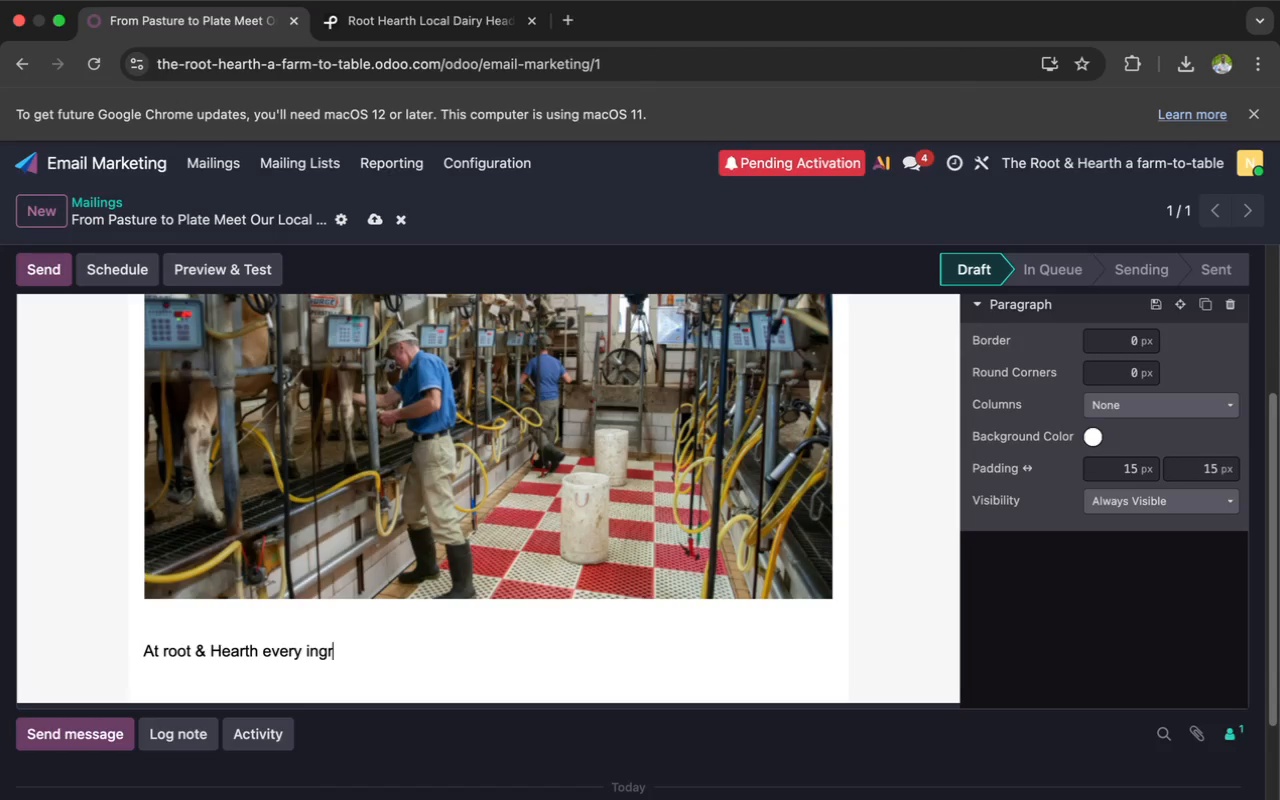 
type(edents )
 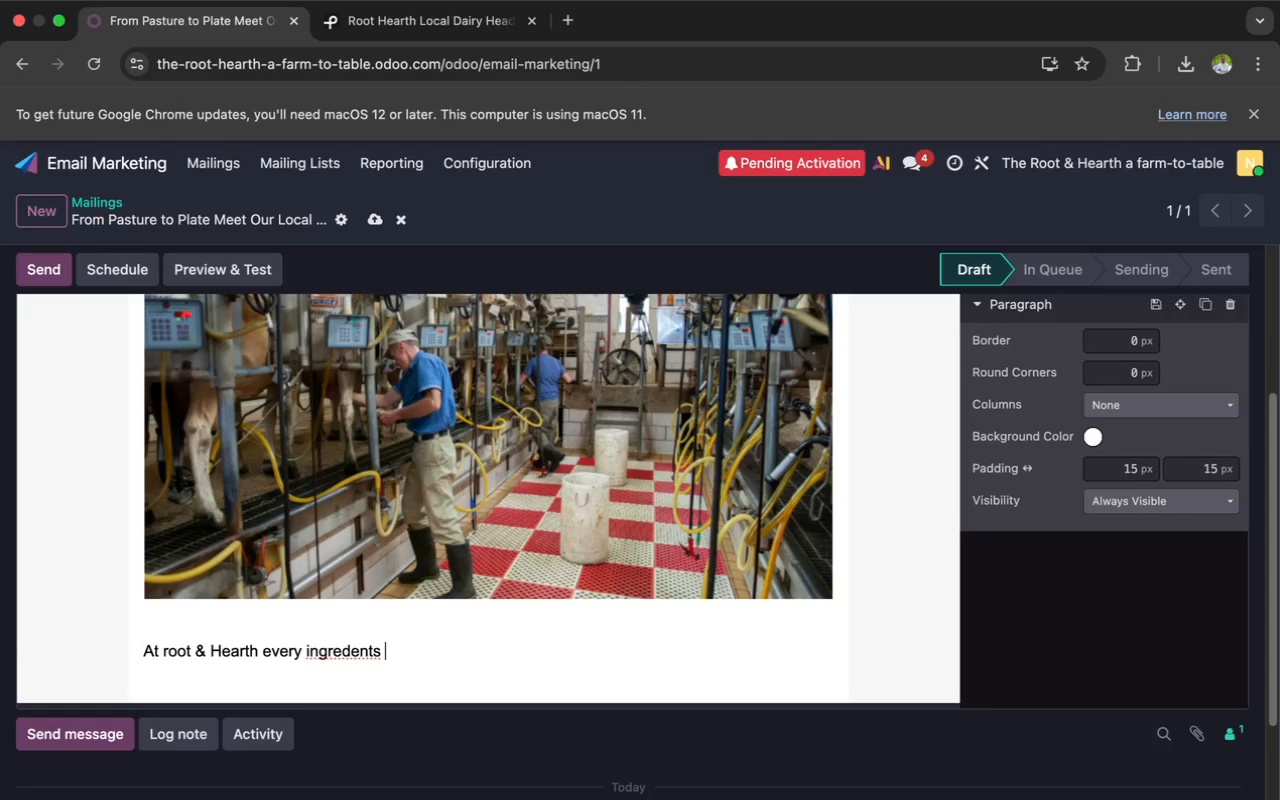 
wait(30.2)
 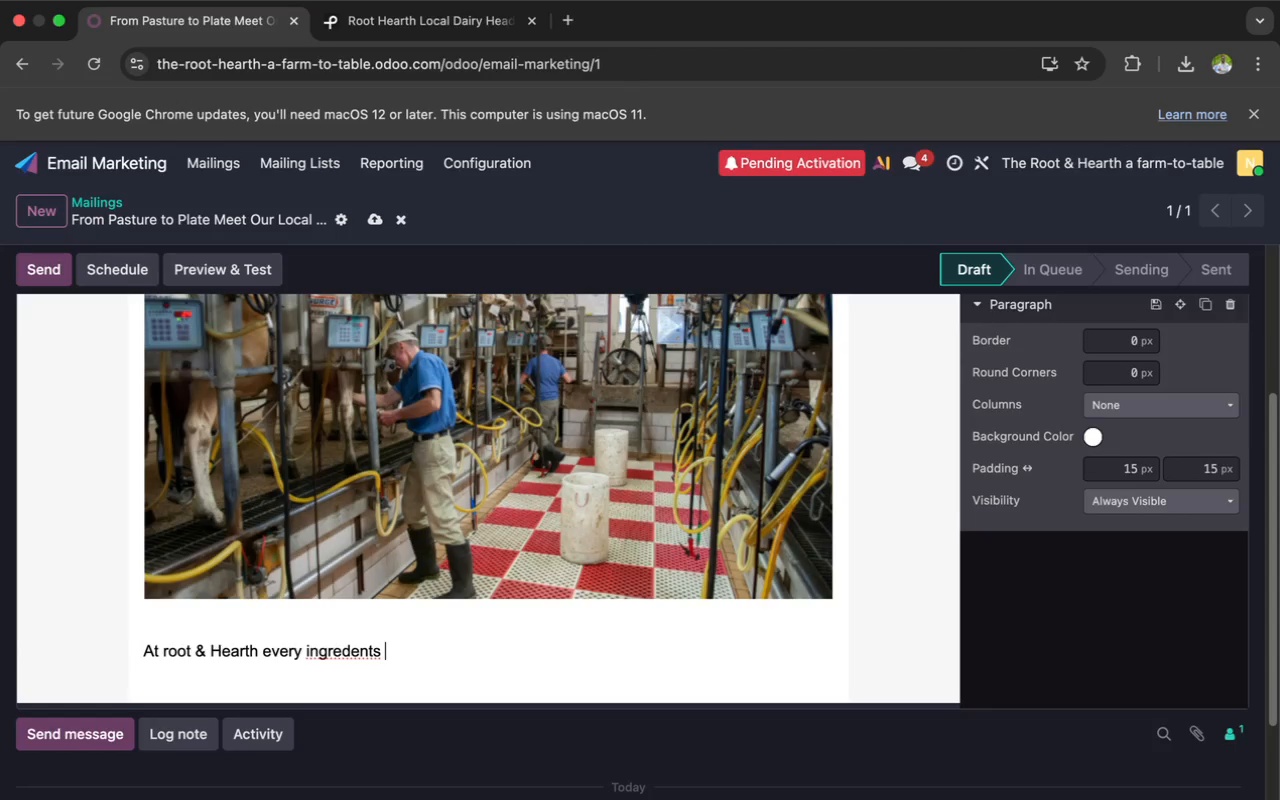 
key(Backspace)
 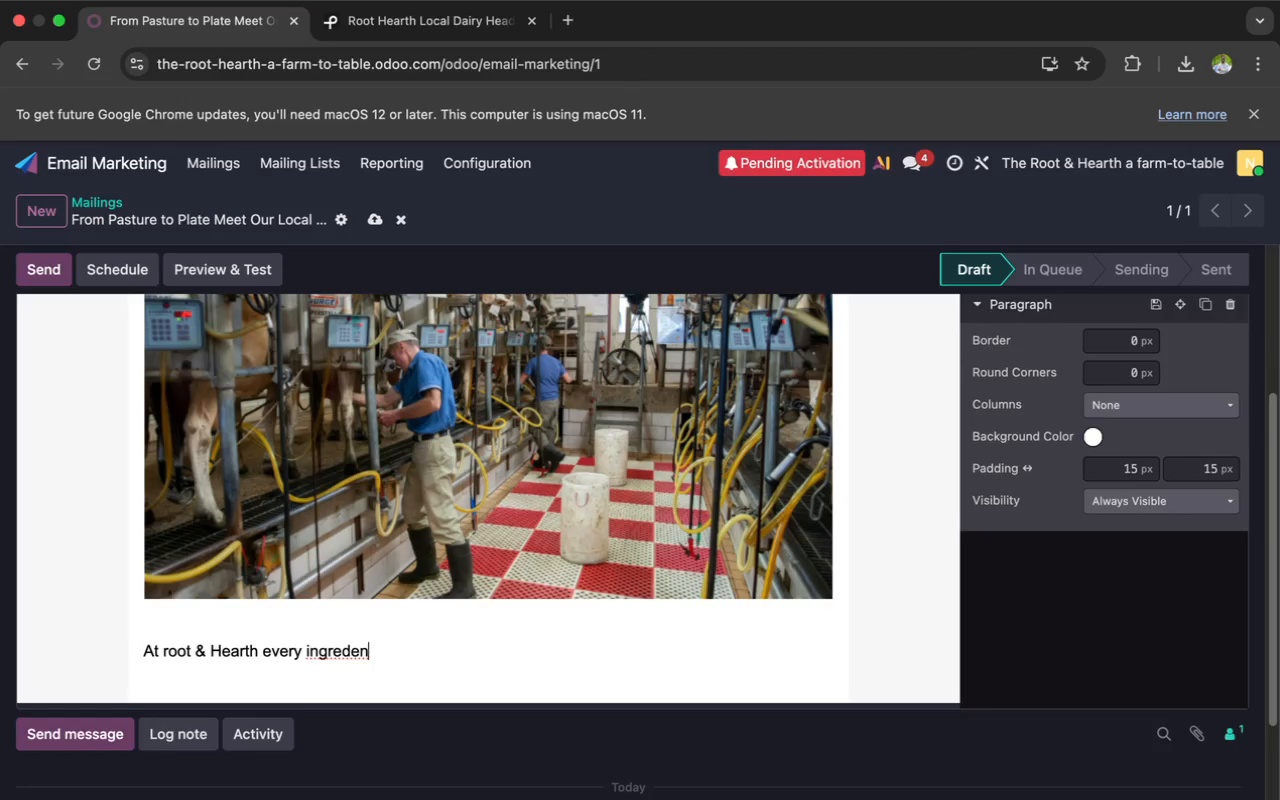 
key(Backspace)
 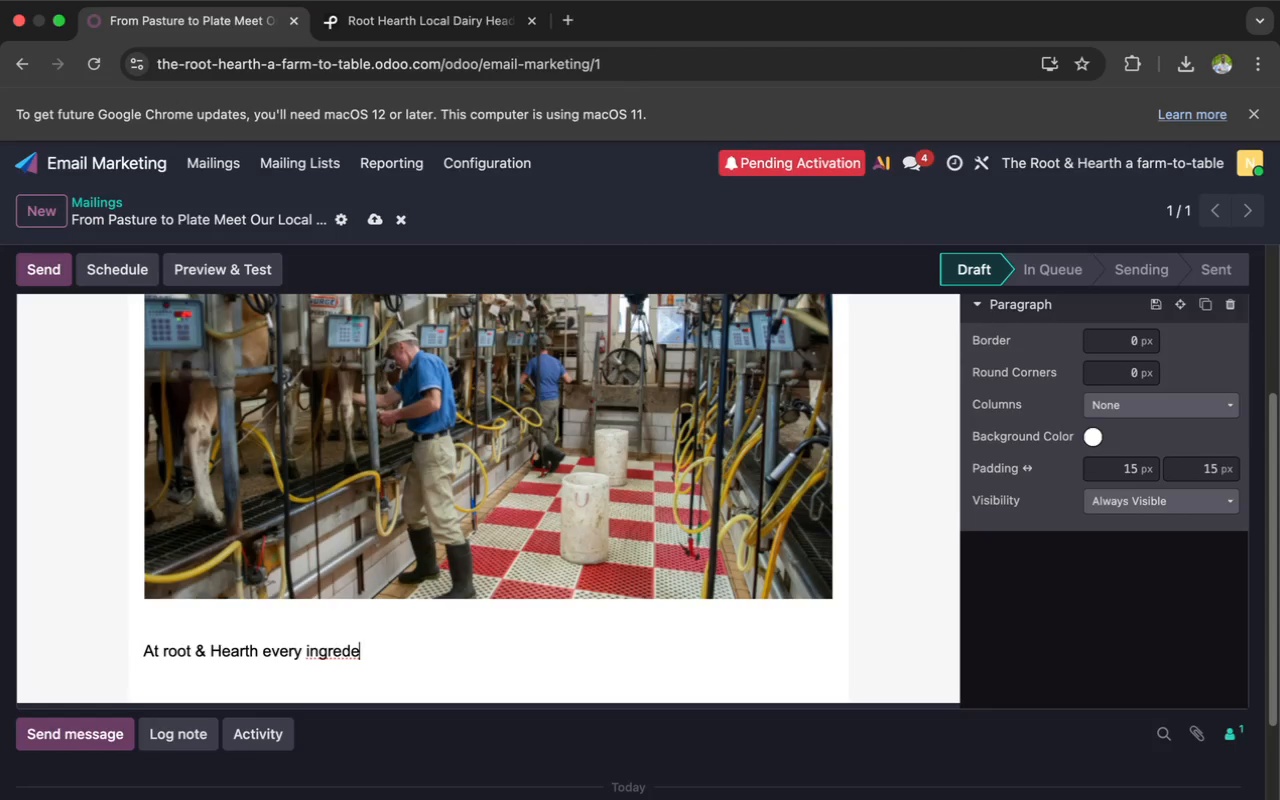 
key(Backspace)
 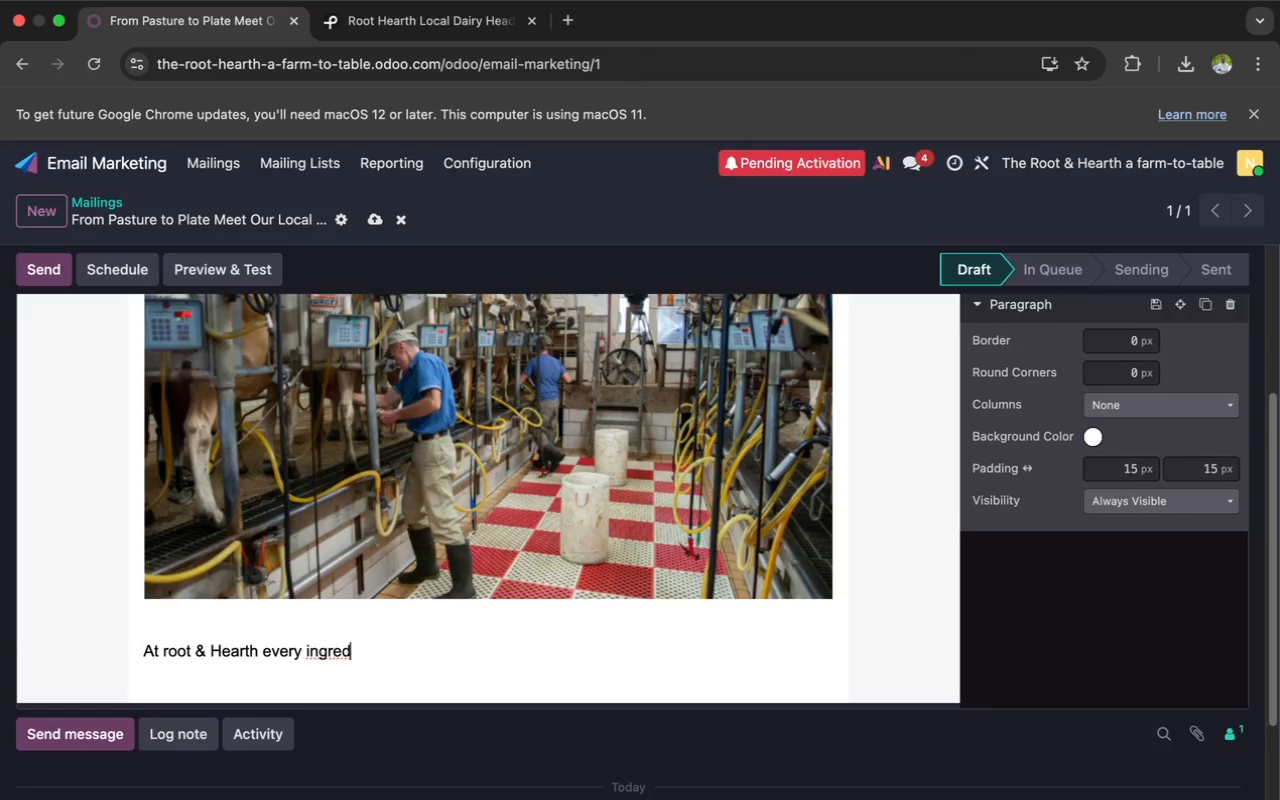 
key(Backspace)
 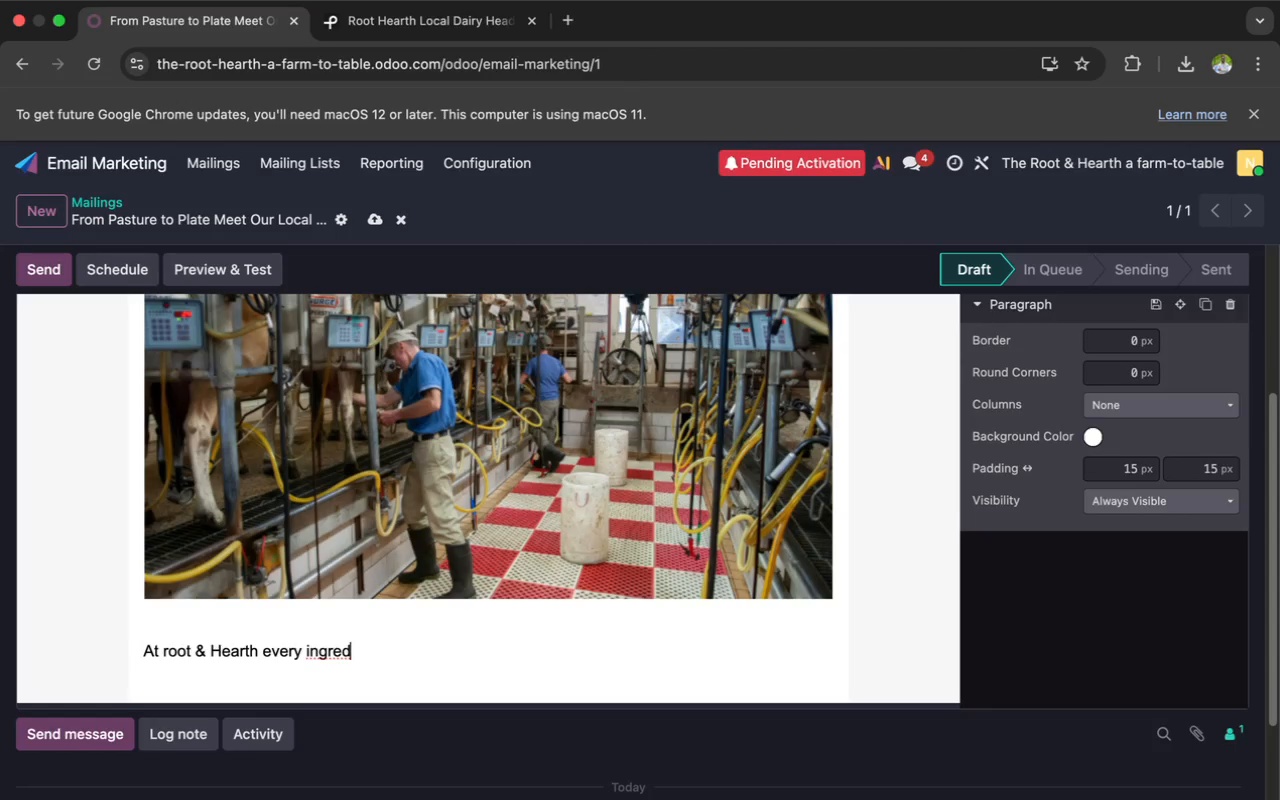 
key(Backspace)
 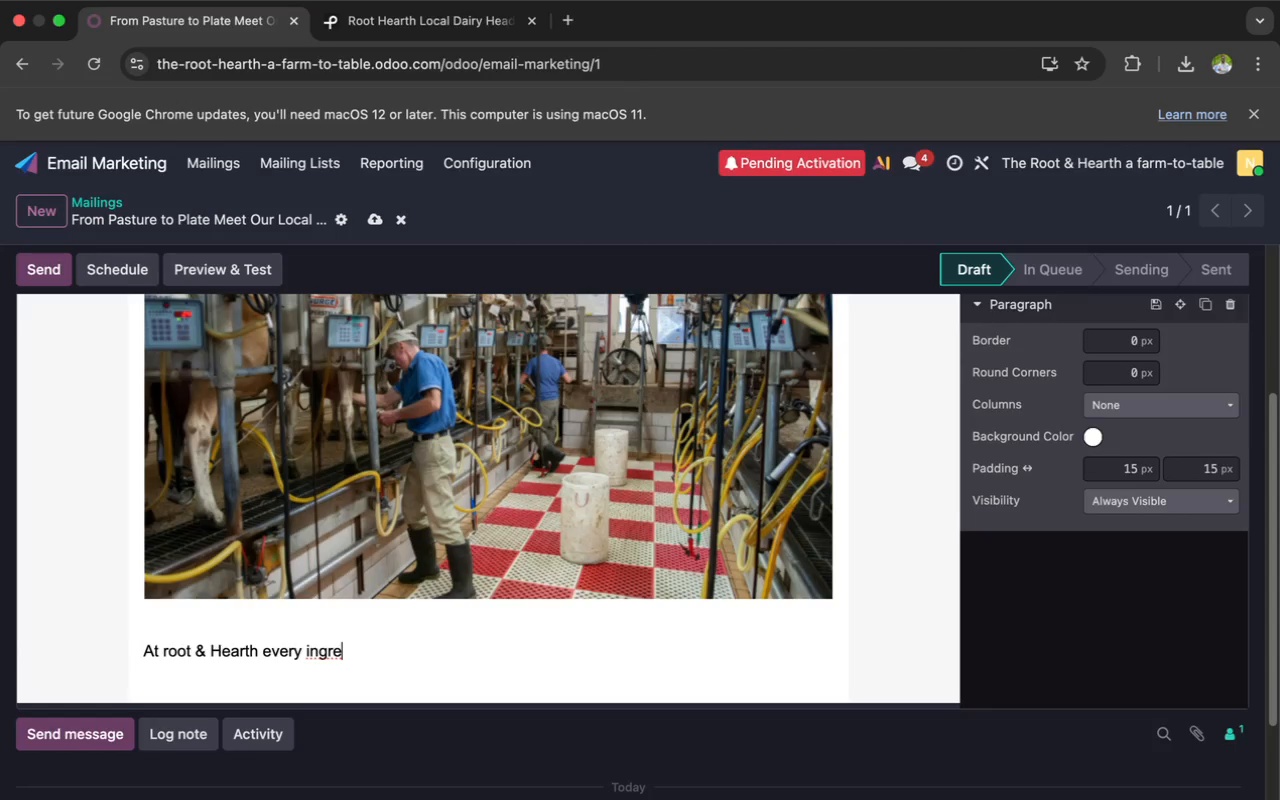 
key(Backspace)
 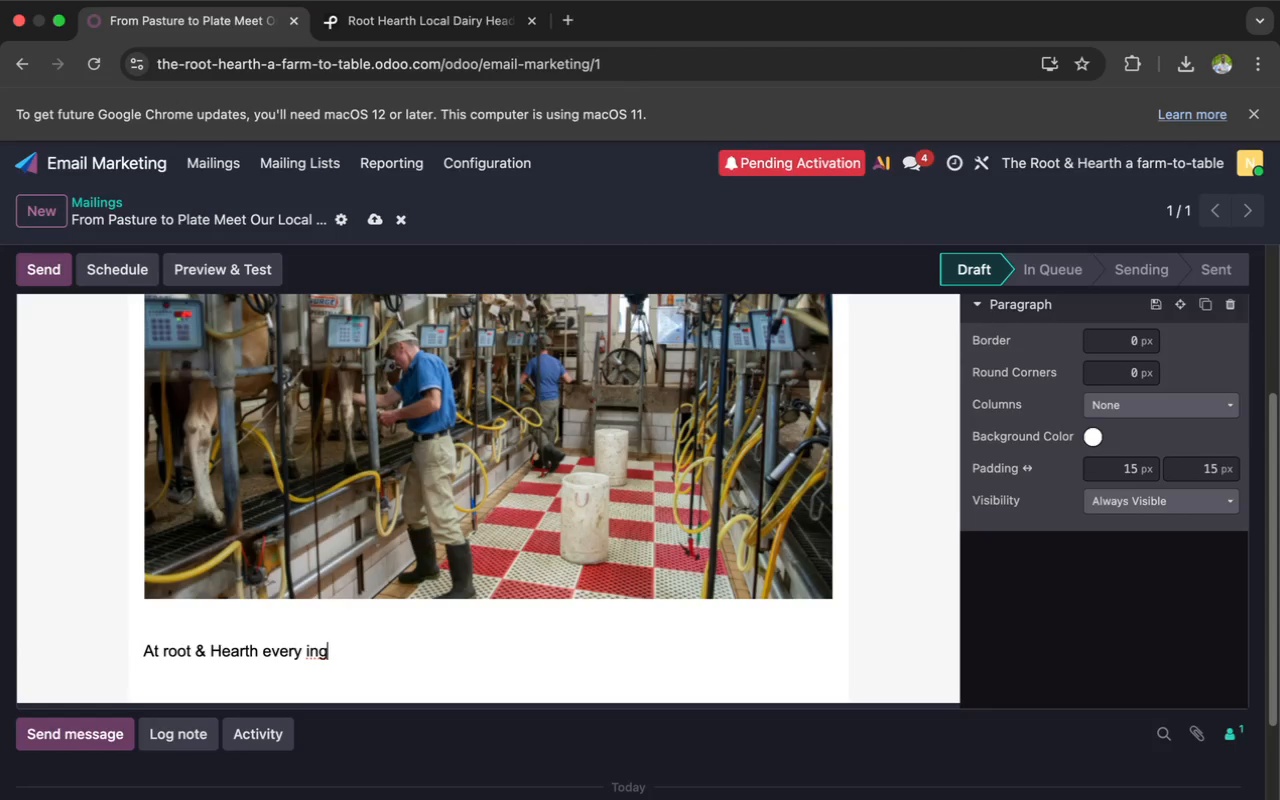 
key(Backspace)
 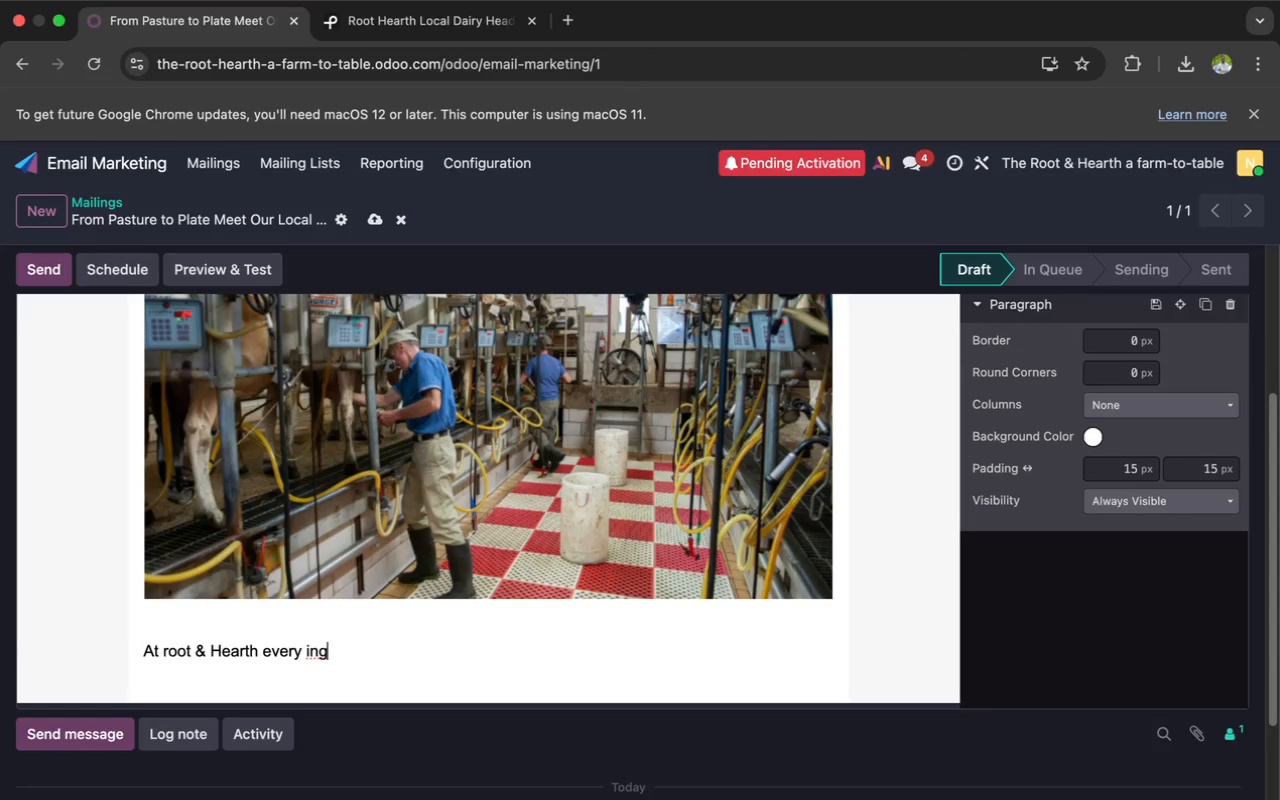 
key(Backspace)
 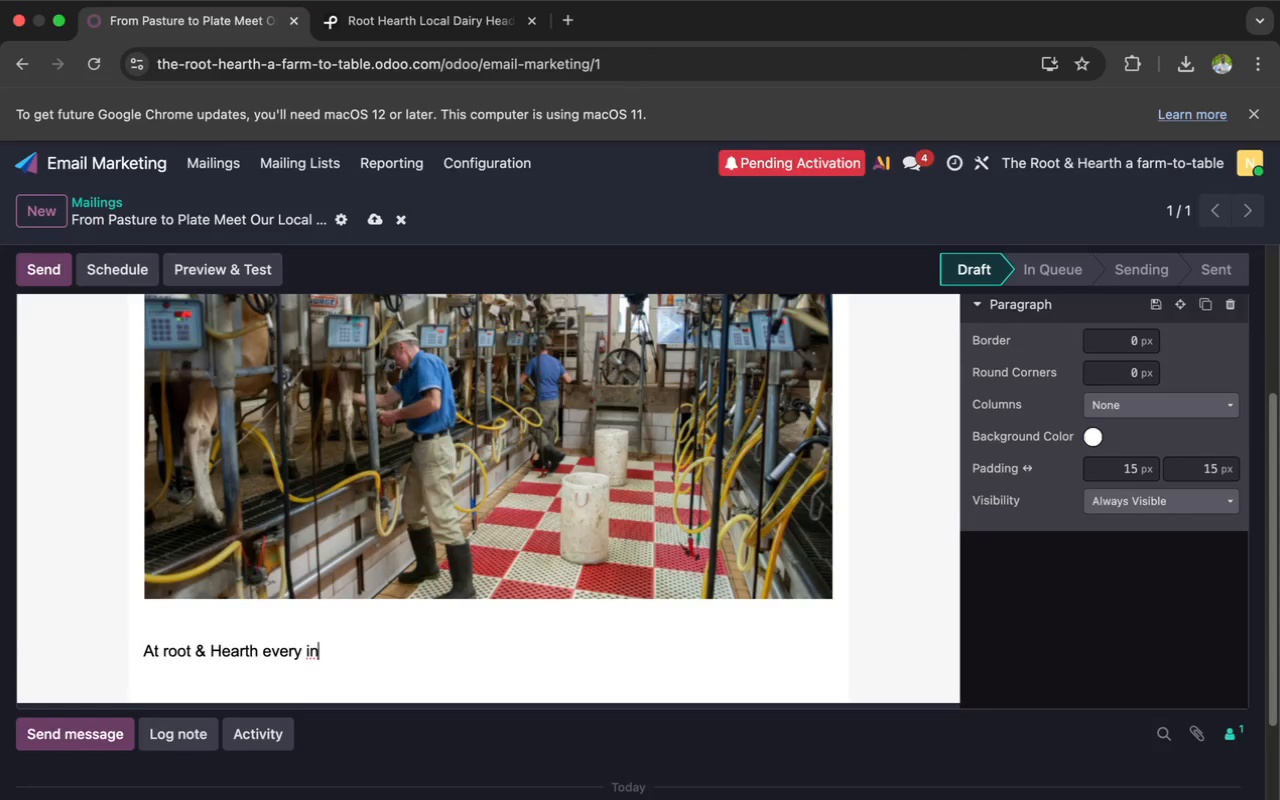 
key(Backspace)
 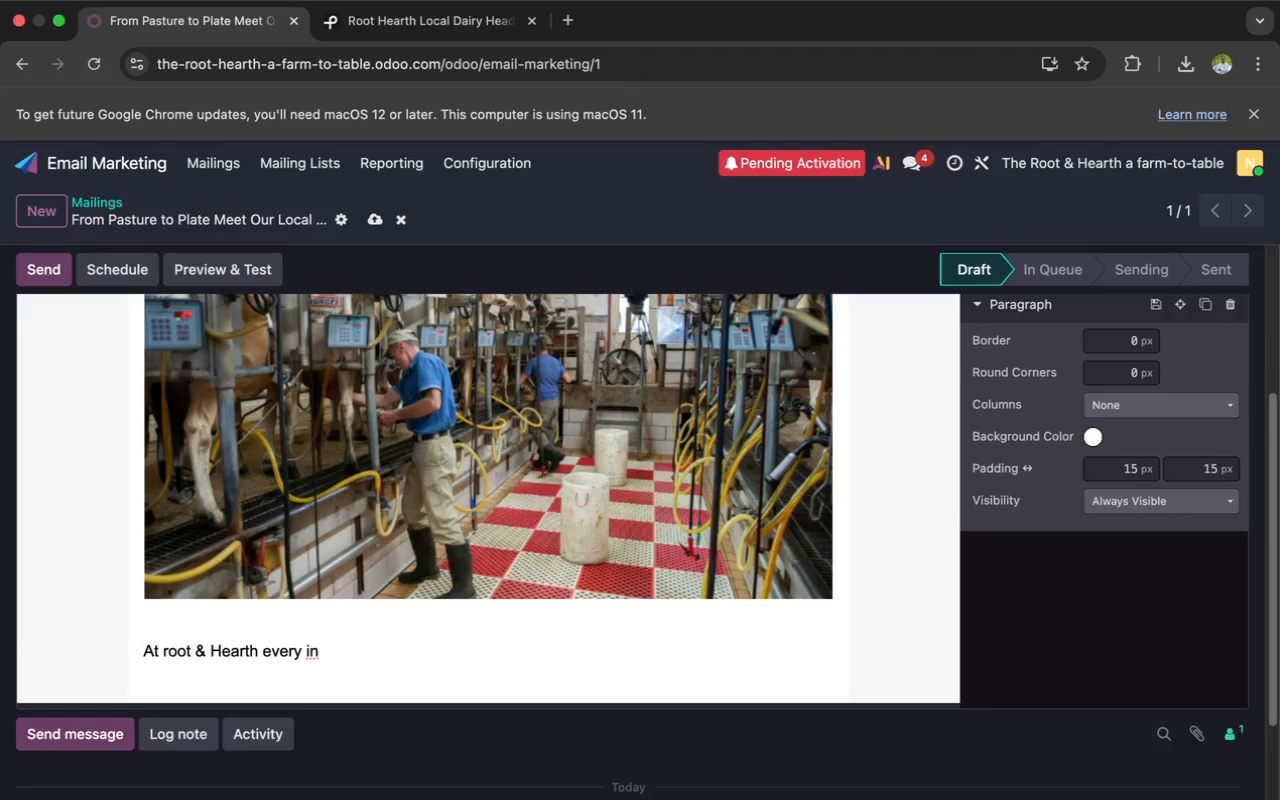 
wait(17.5)
 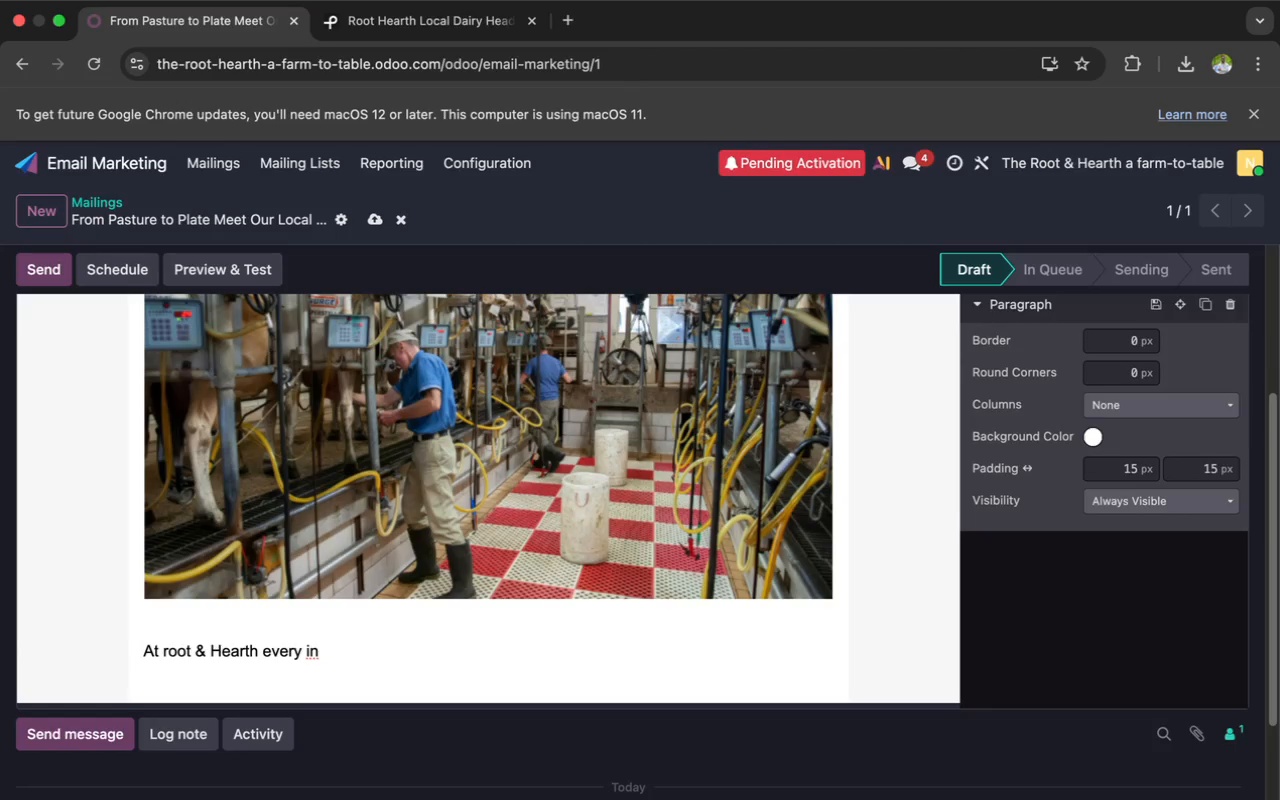 
type(gredients)
 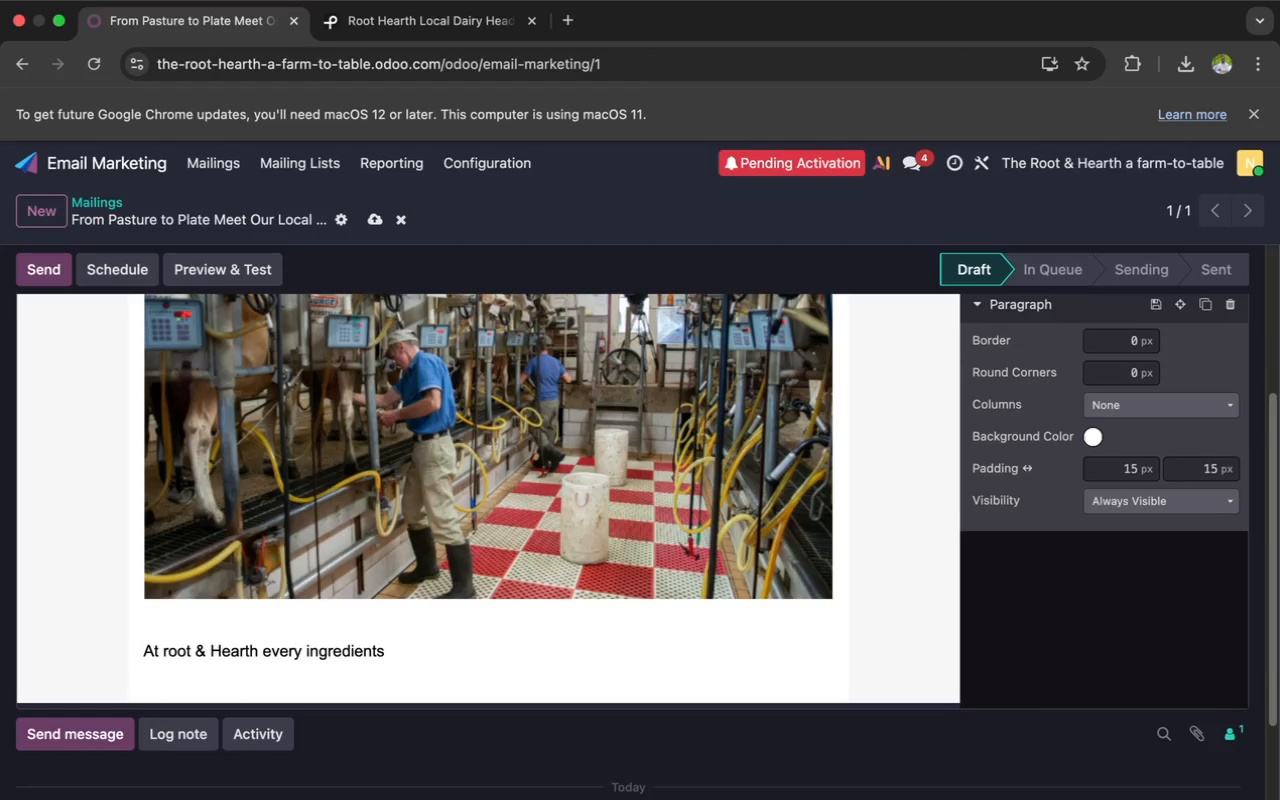 
wait(9.2)
 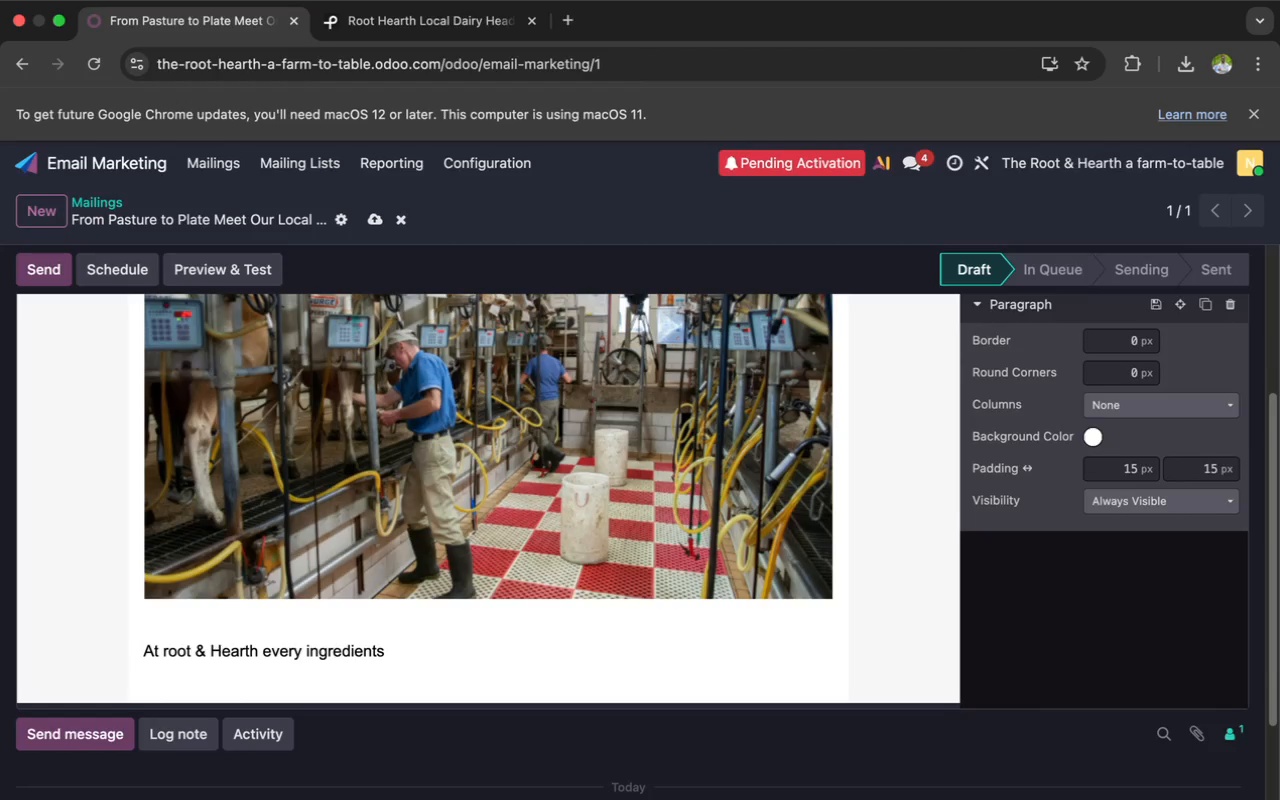 
key(Space)
 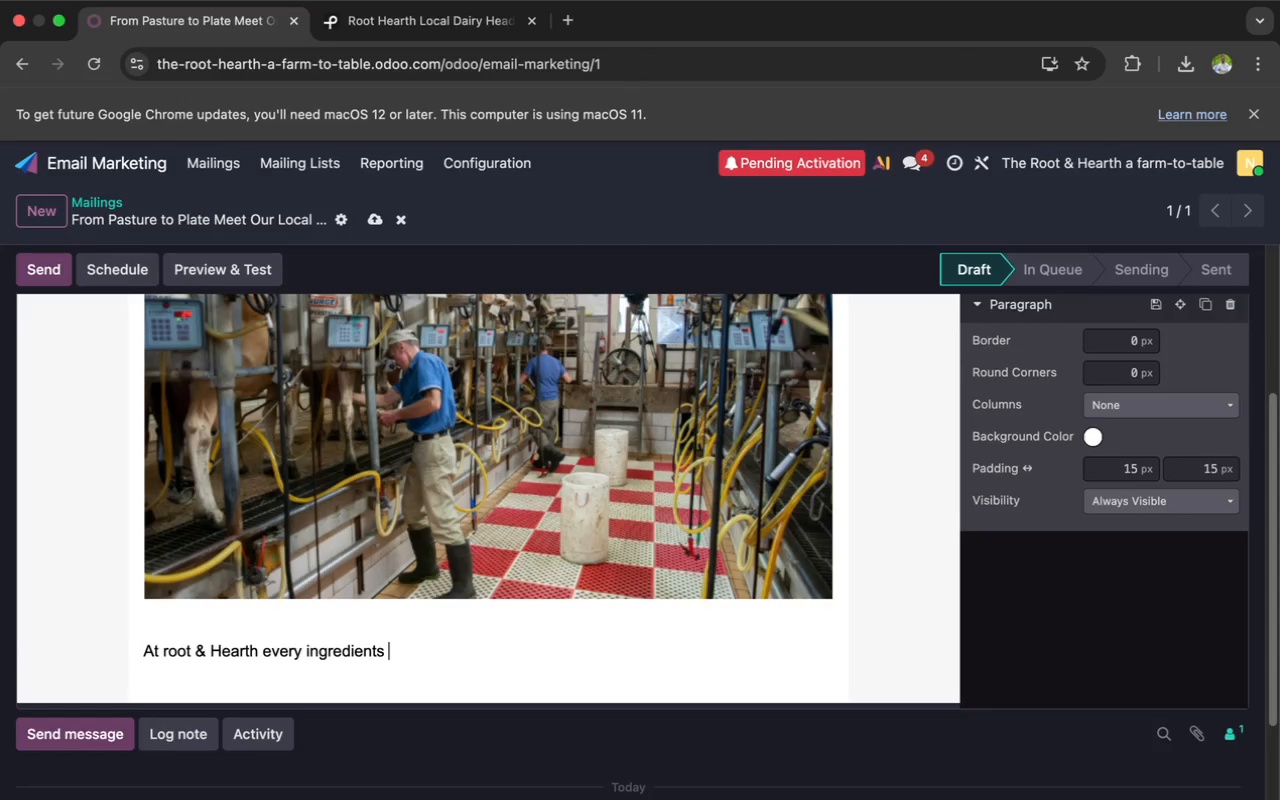 
wait(8.91)
 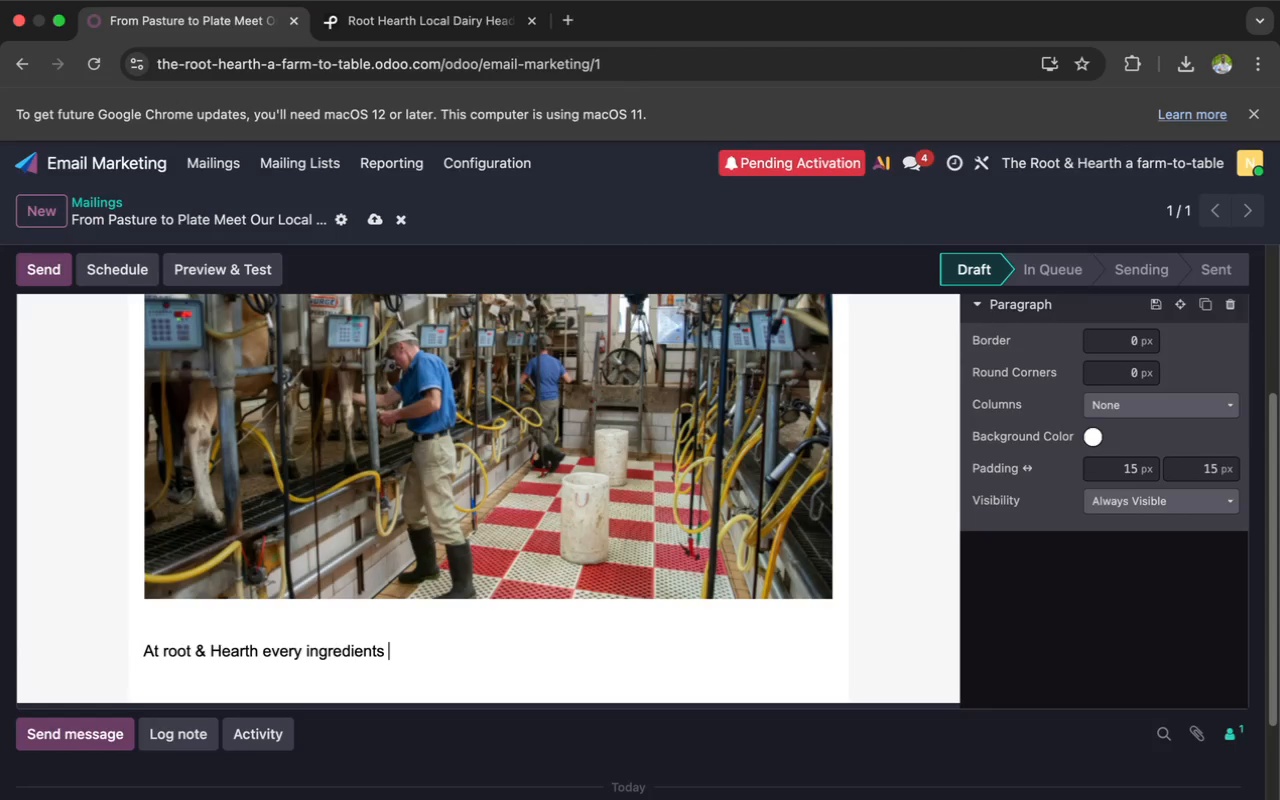 
type(has)
 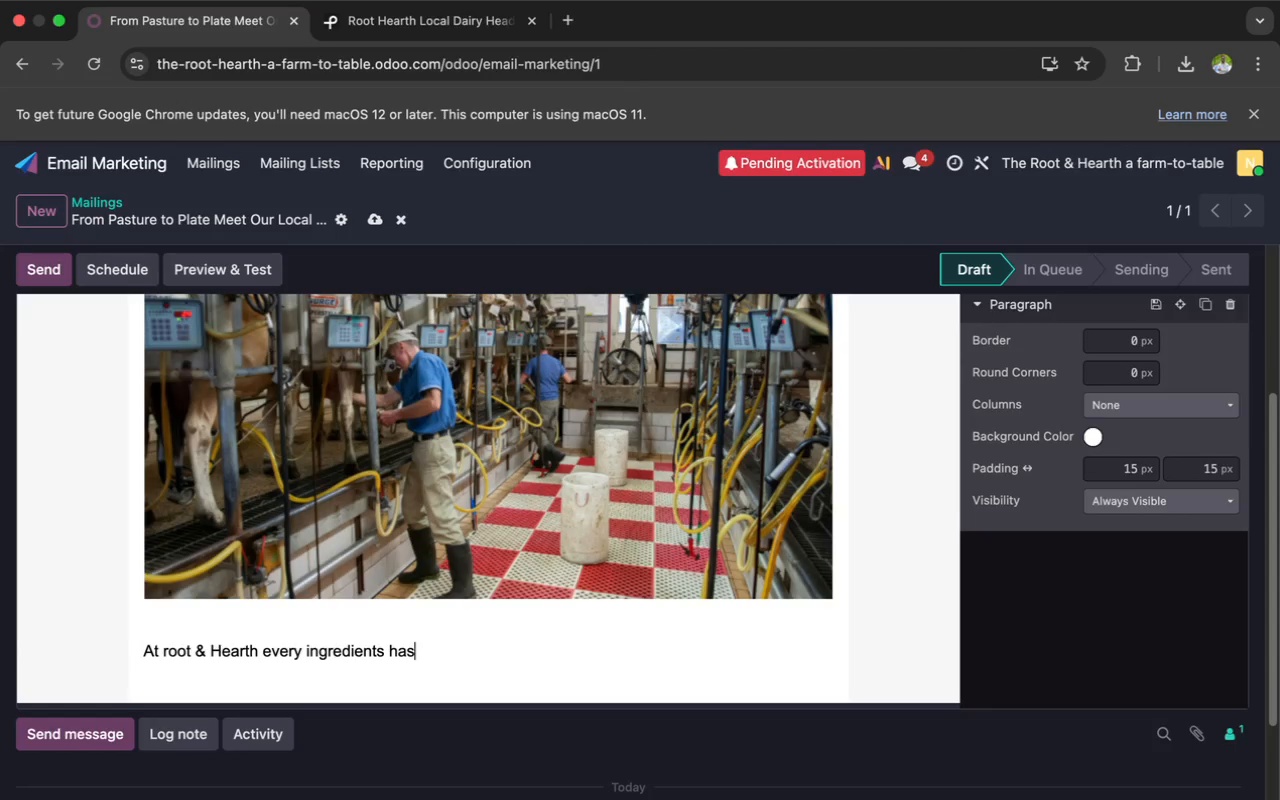 
wait(31.06)
 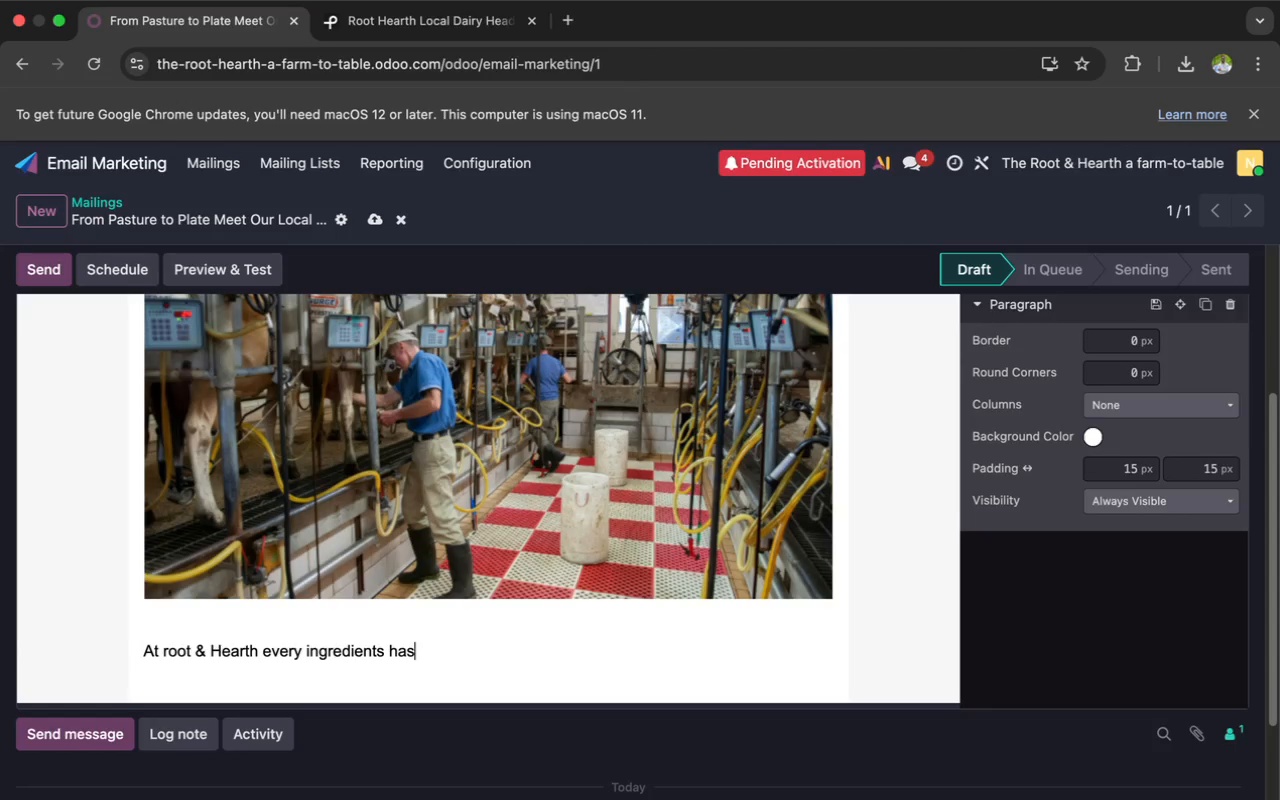 
type(a story)
 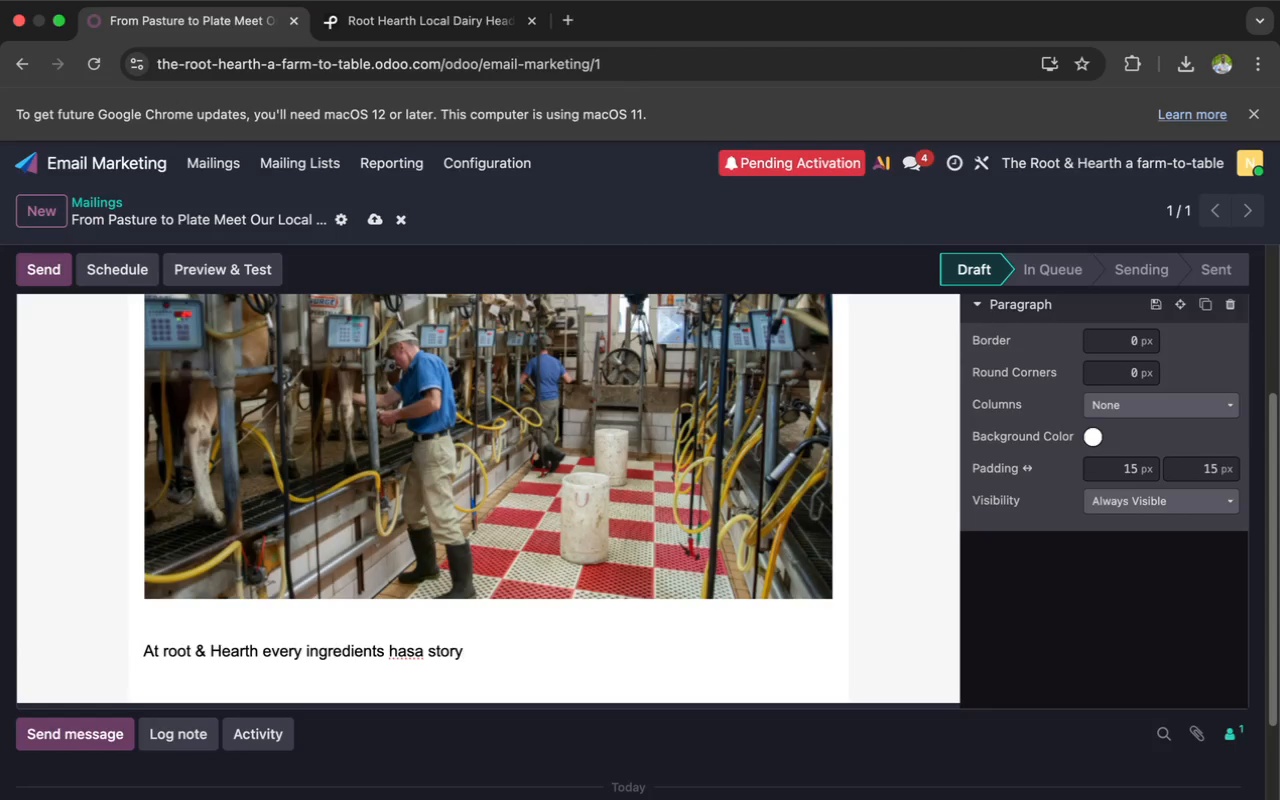 
key(Enter)
 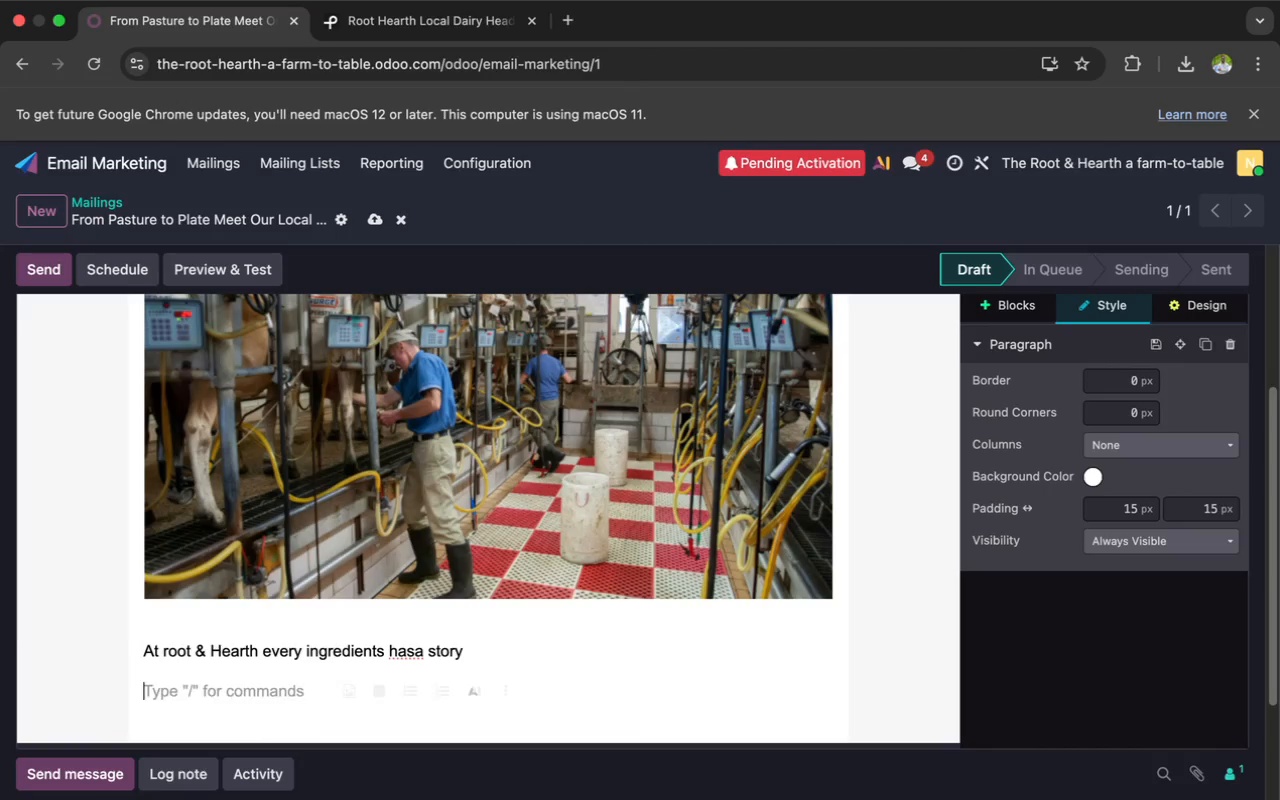 
type(just outso)
key(Backspace)
type(ide the city meadow)
 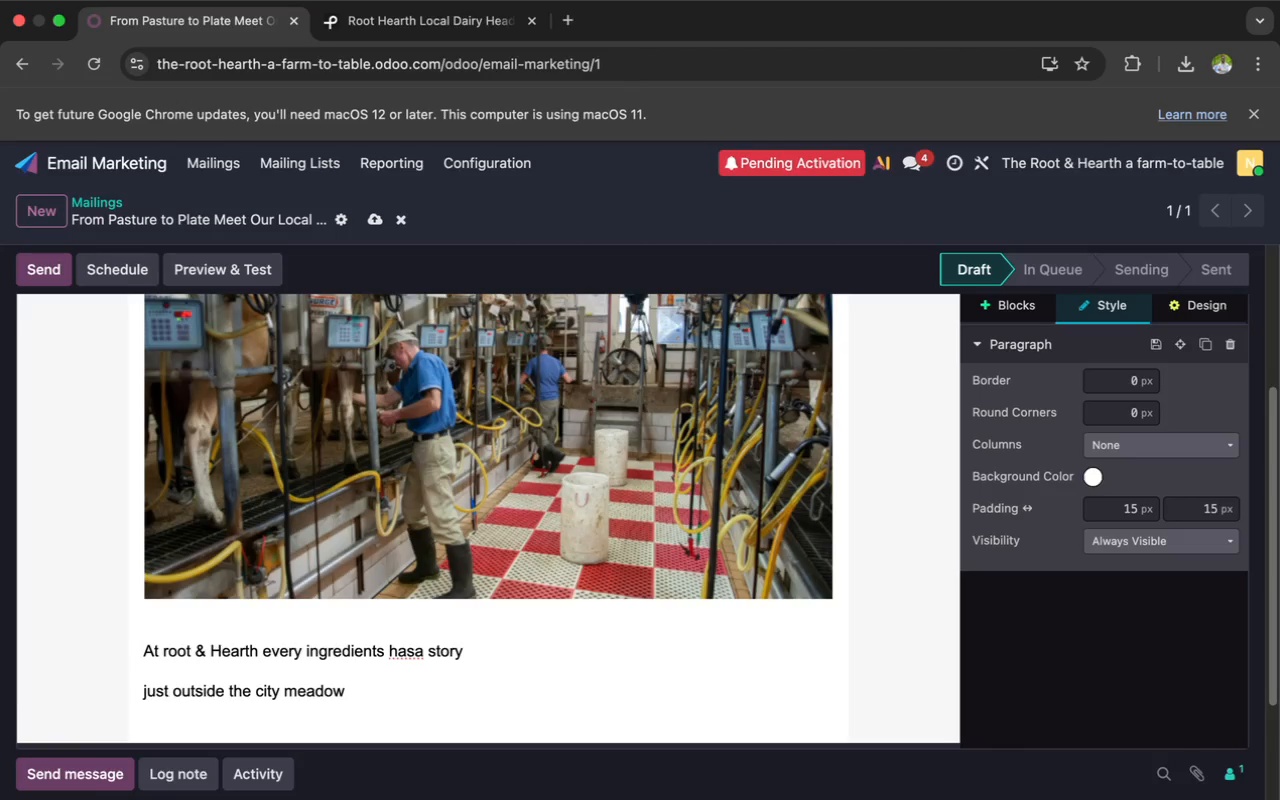 
type( creatre)
 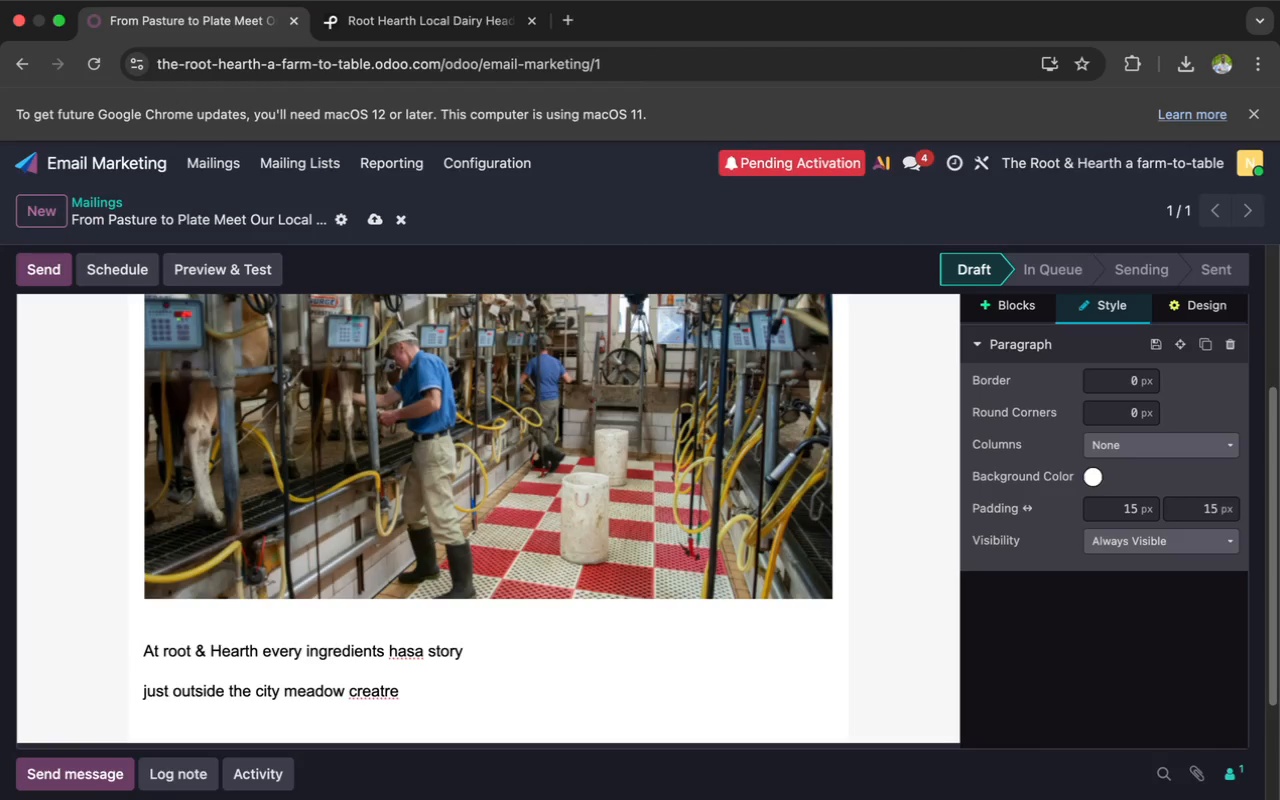 
wait(60.37)
 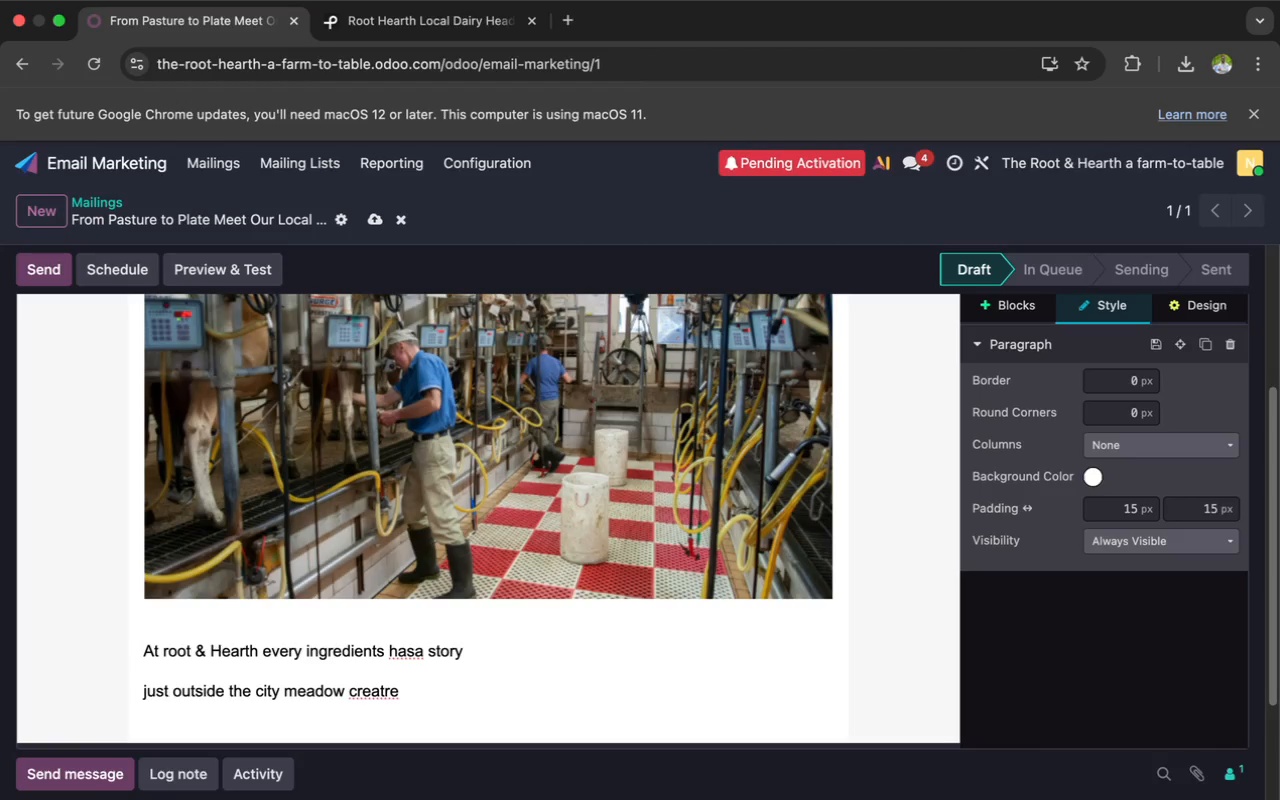 
type( jhjhygbbghb hhh uh bbgh bhbybbuu)
 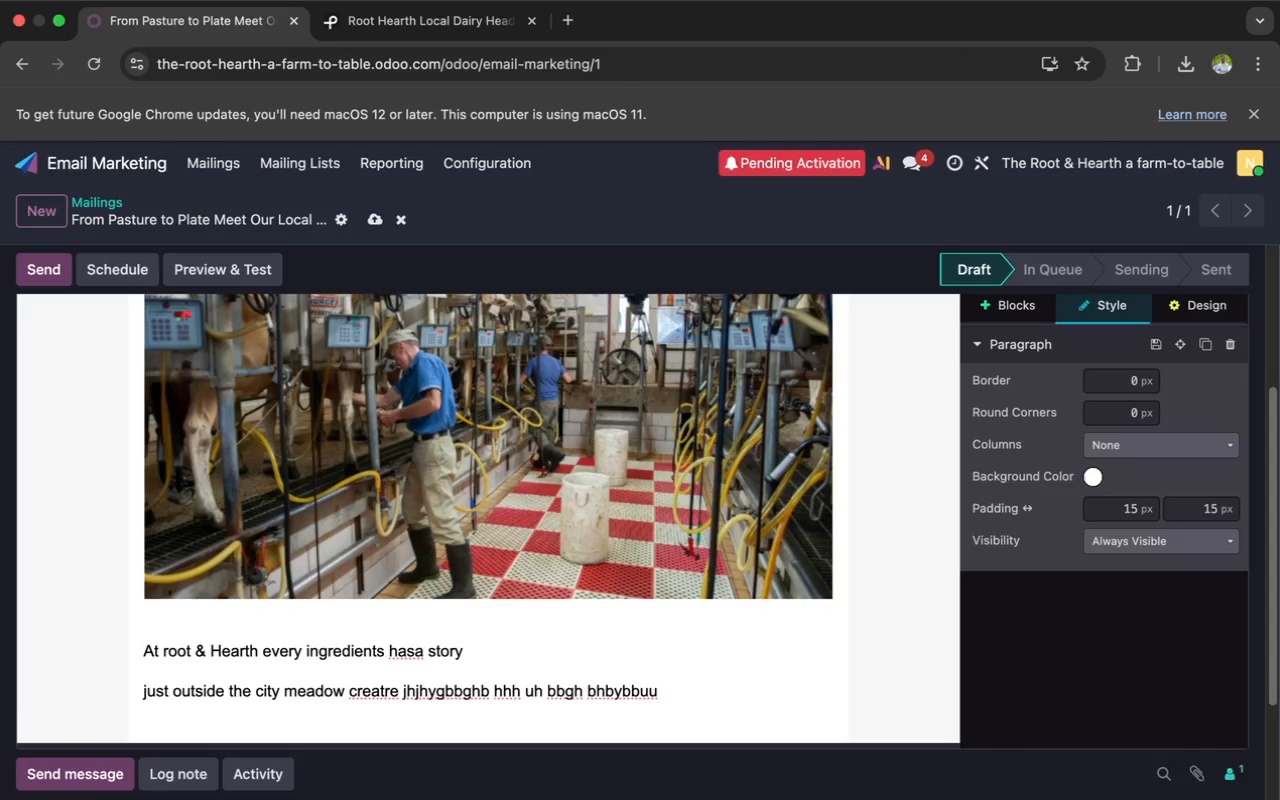 
wait(6.16)
 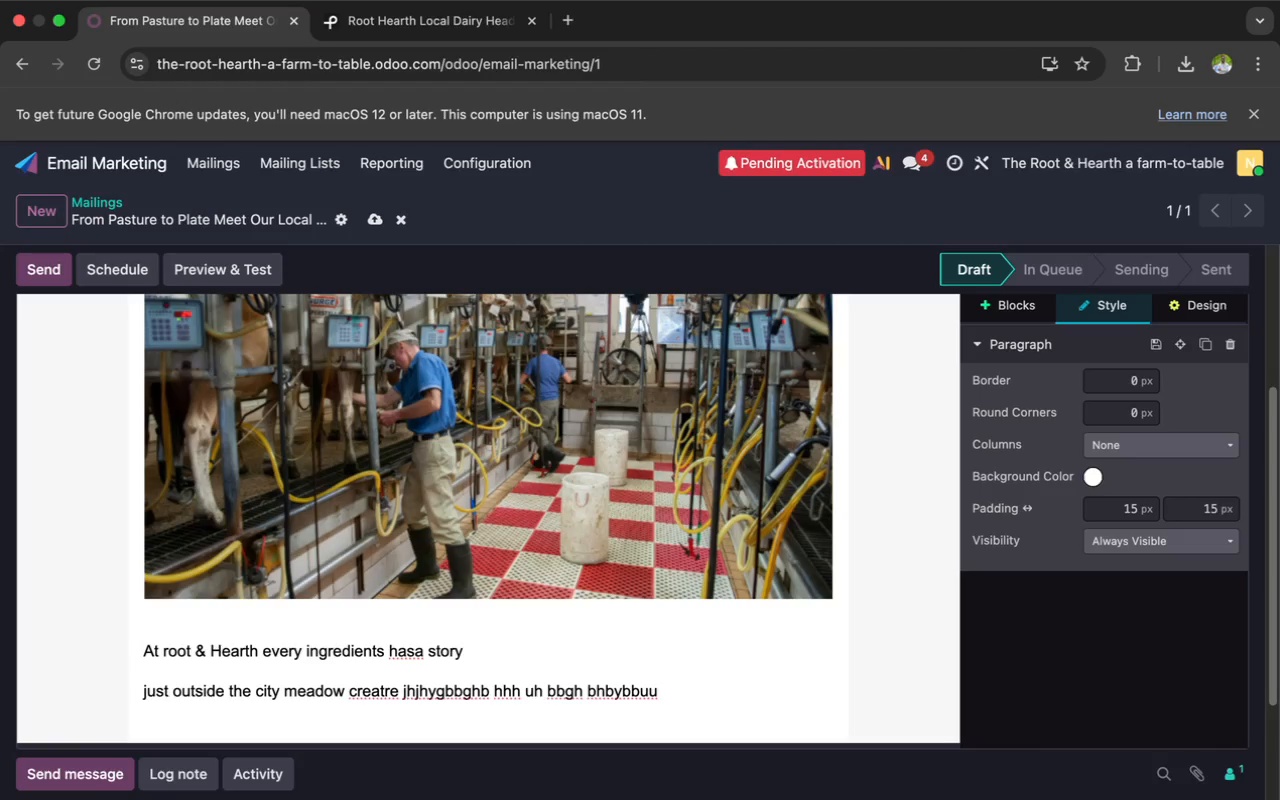 
type(ijk bj)
 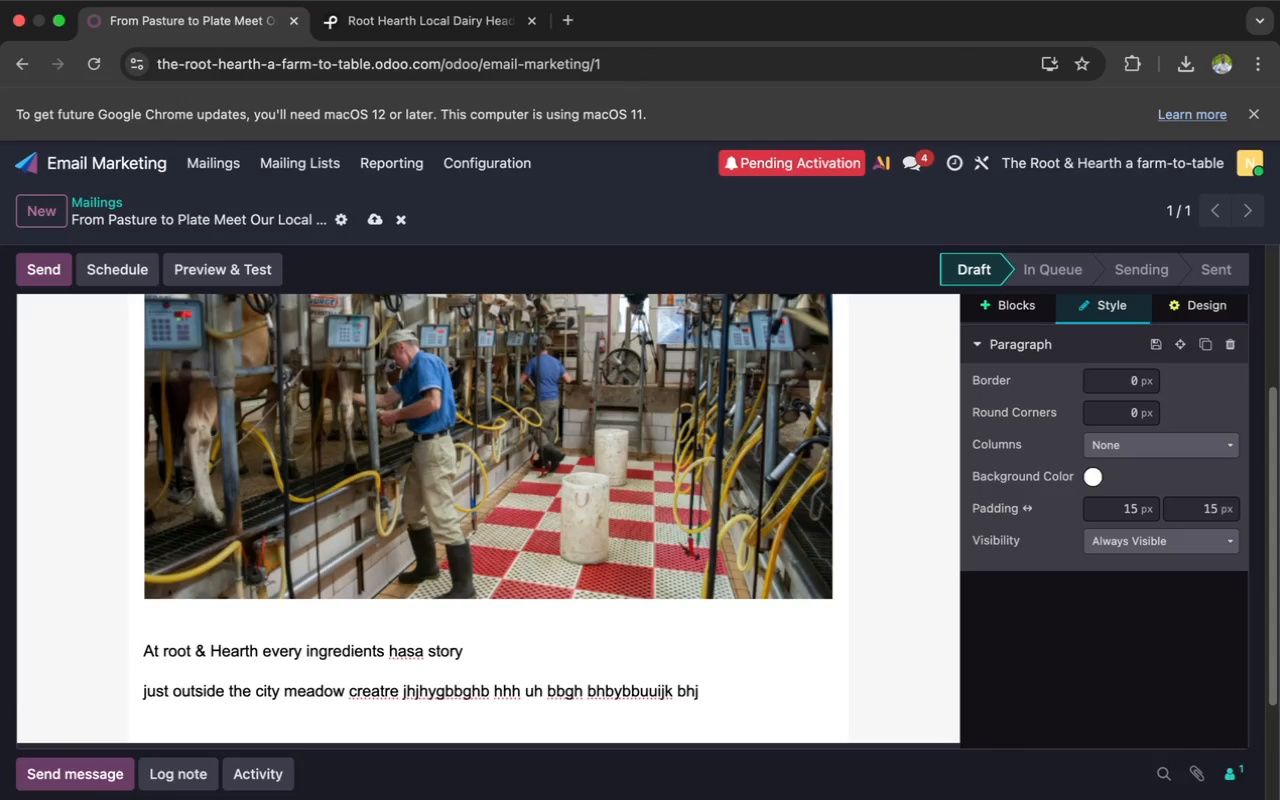 
hold_key(key=H, duration=0.38)
 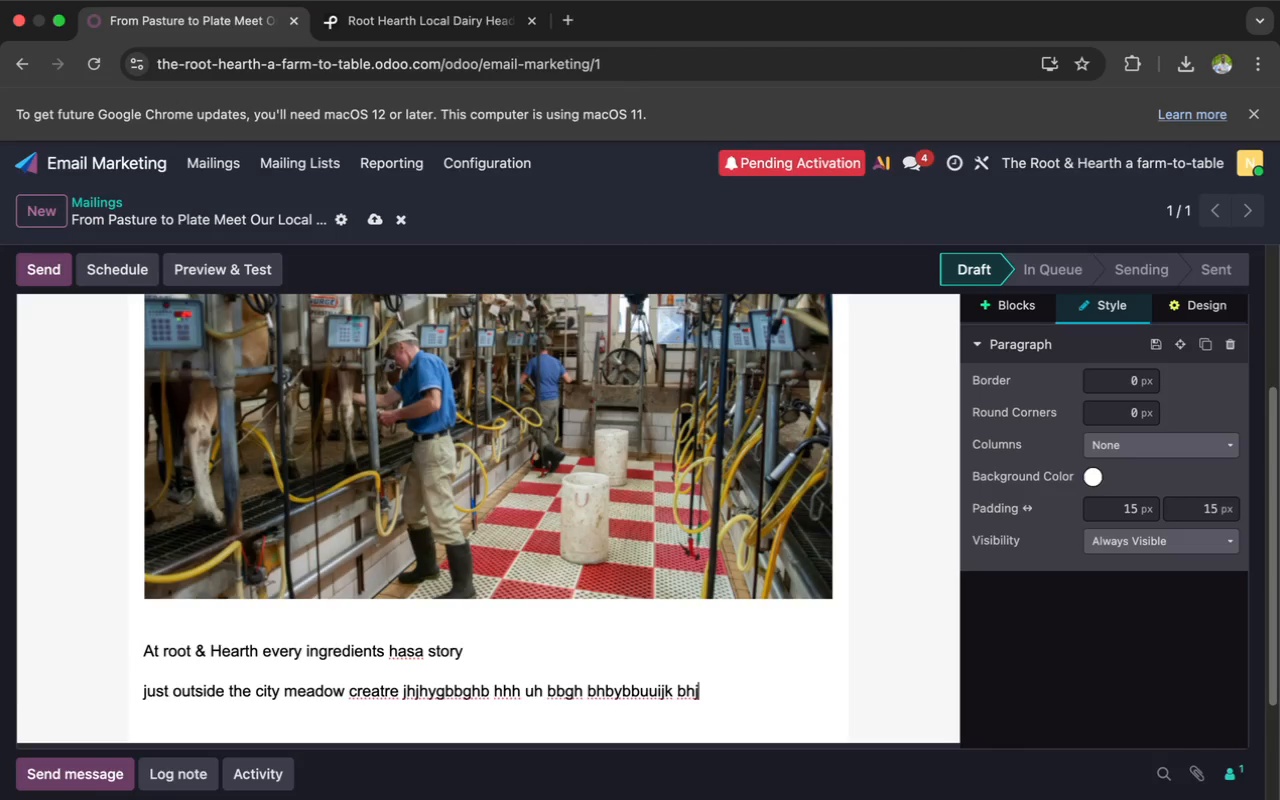 
wait(27.88)
 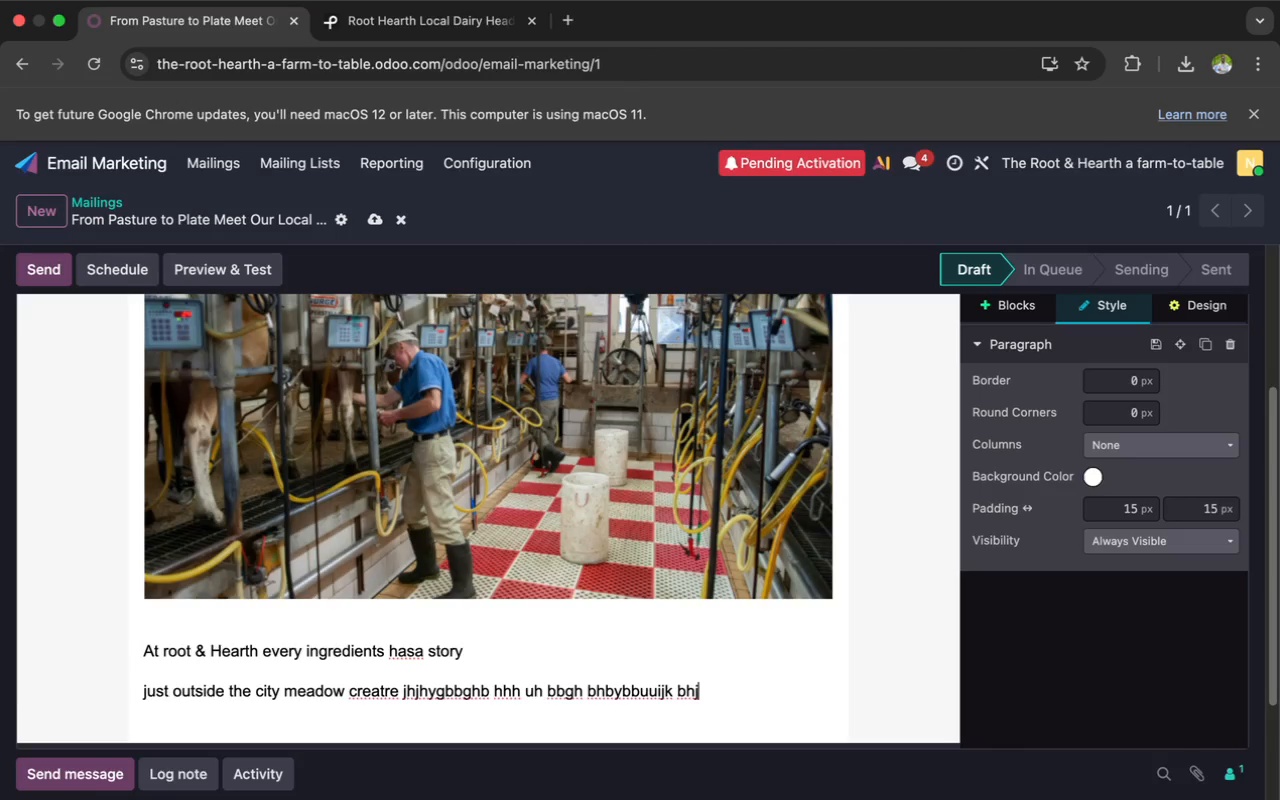 
type(jjj)
 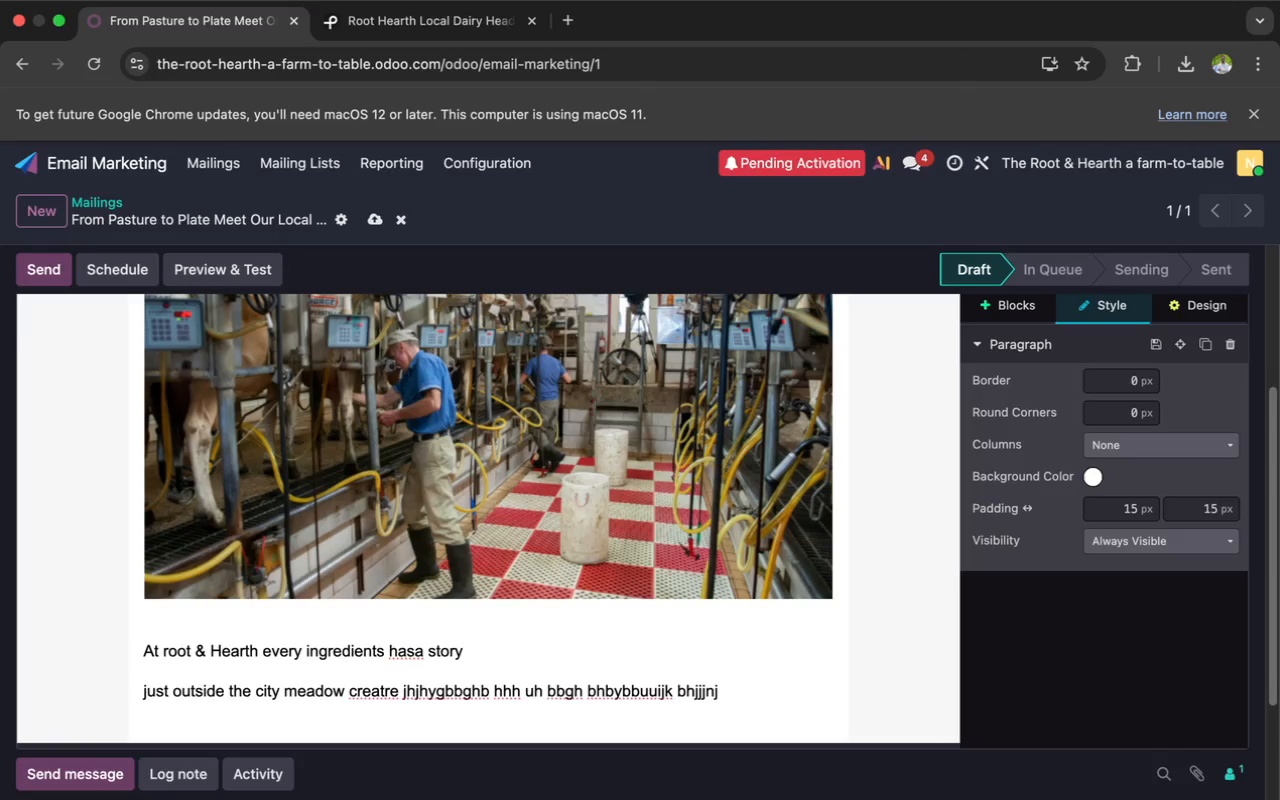 
hold_key(key=N, duration=0.45)
 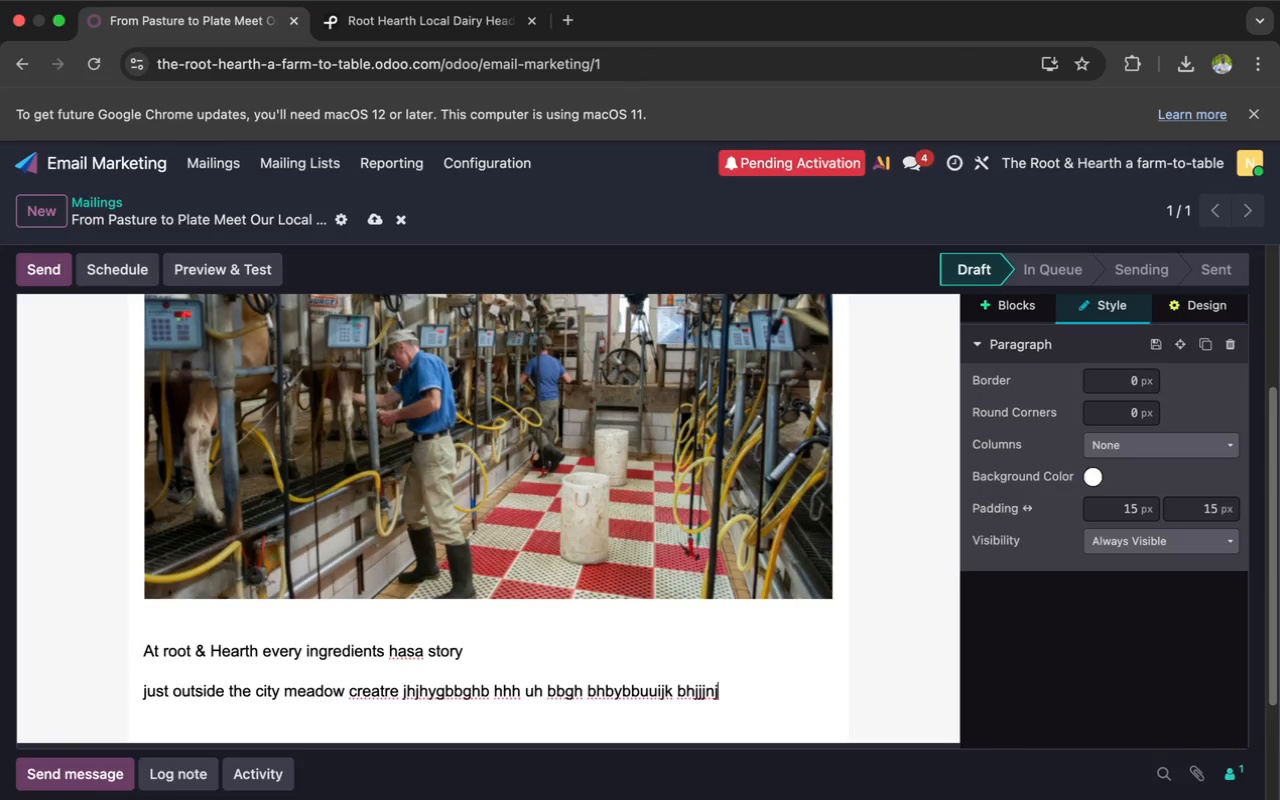 
type(hj bjnj n)
 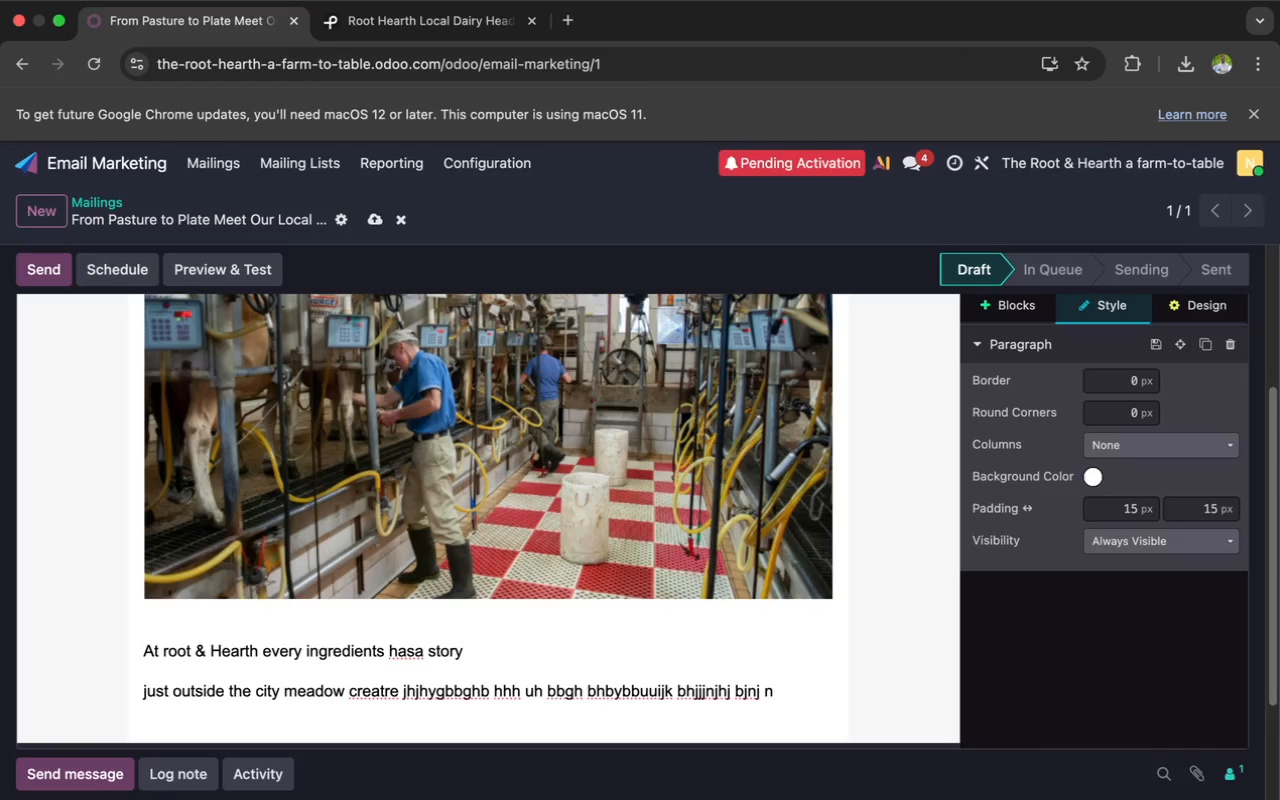 
wait(39.24)
 